 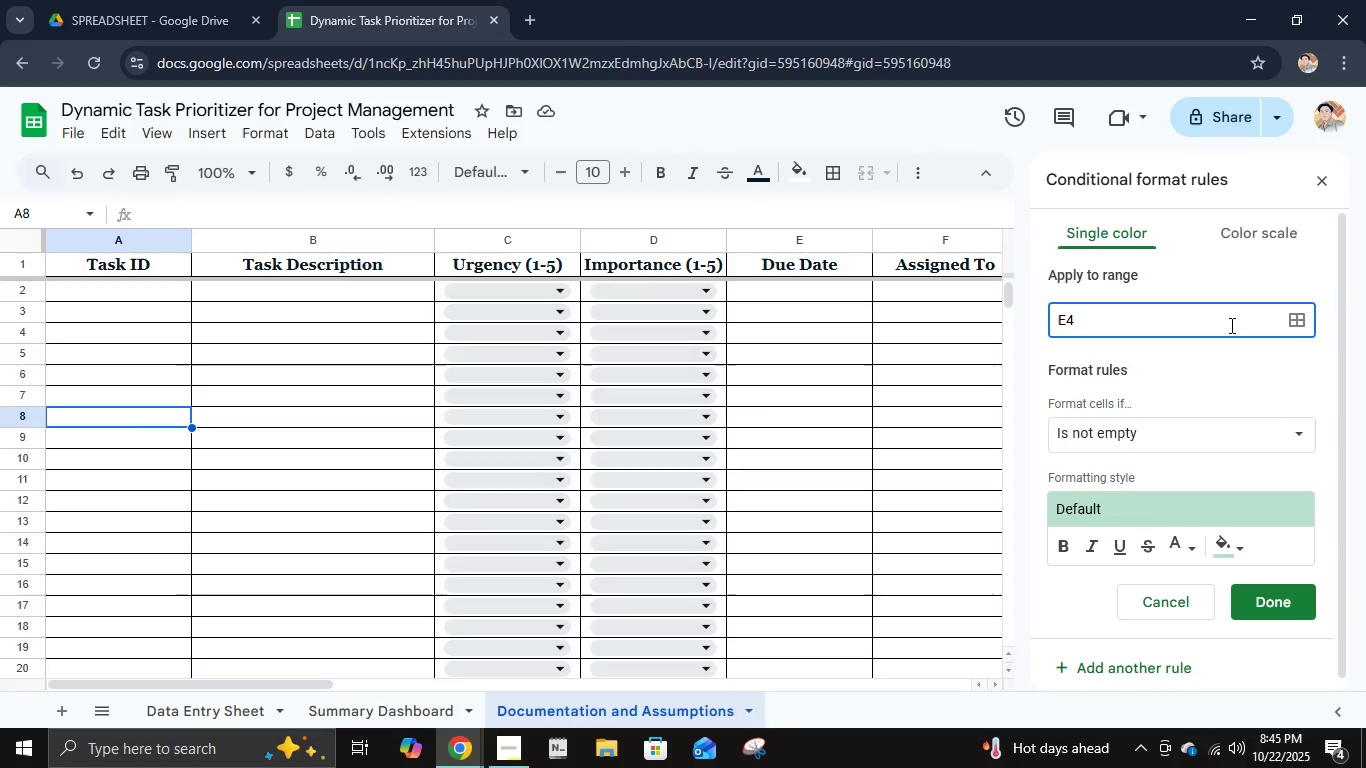 
left_click_drag(start_coordinate=[1230, 325], to_coordinate=[1039, 325])
 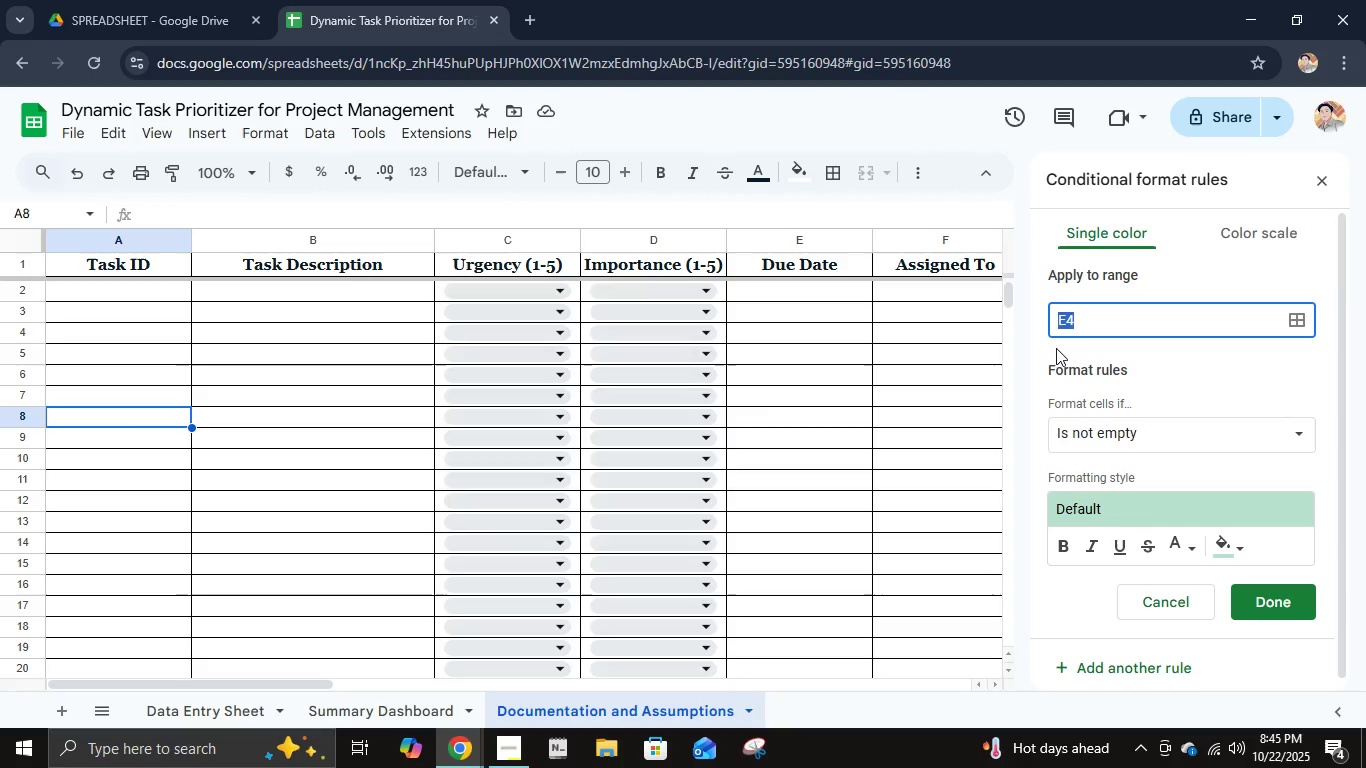 
hold_key(key=ControlLeft, duration=0.32)
 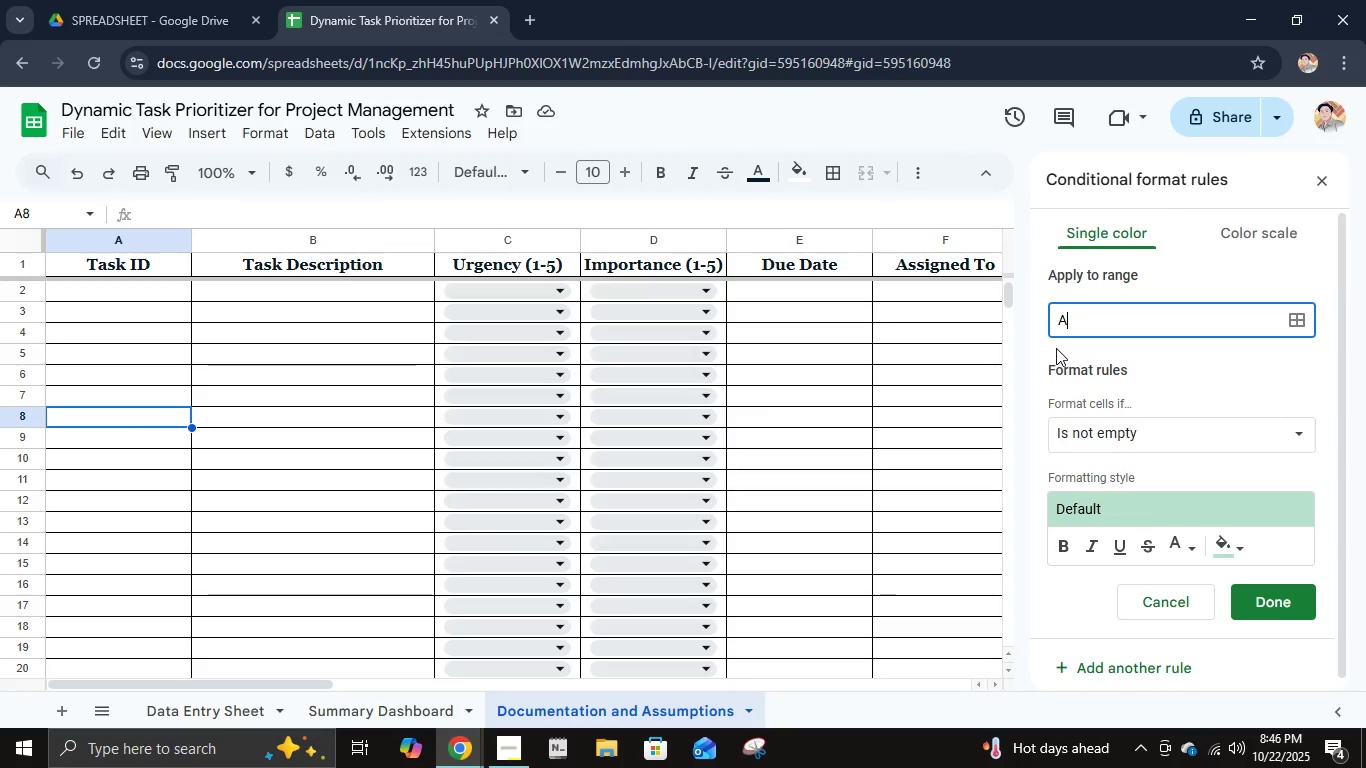 
key(Control+Shift+ShiftLeft)
 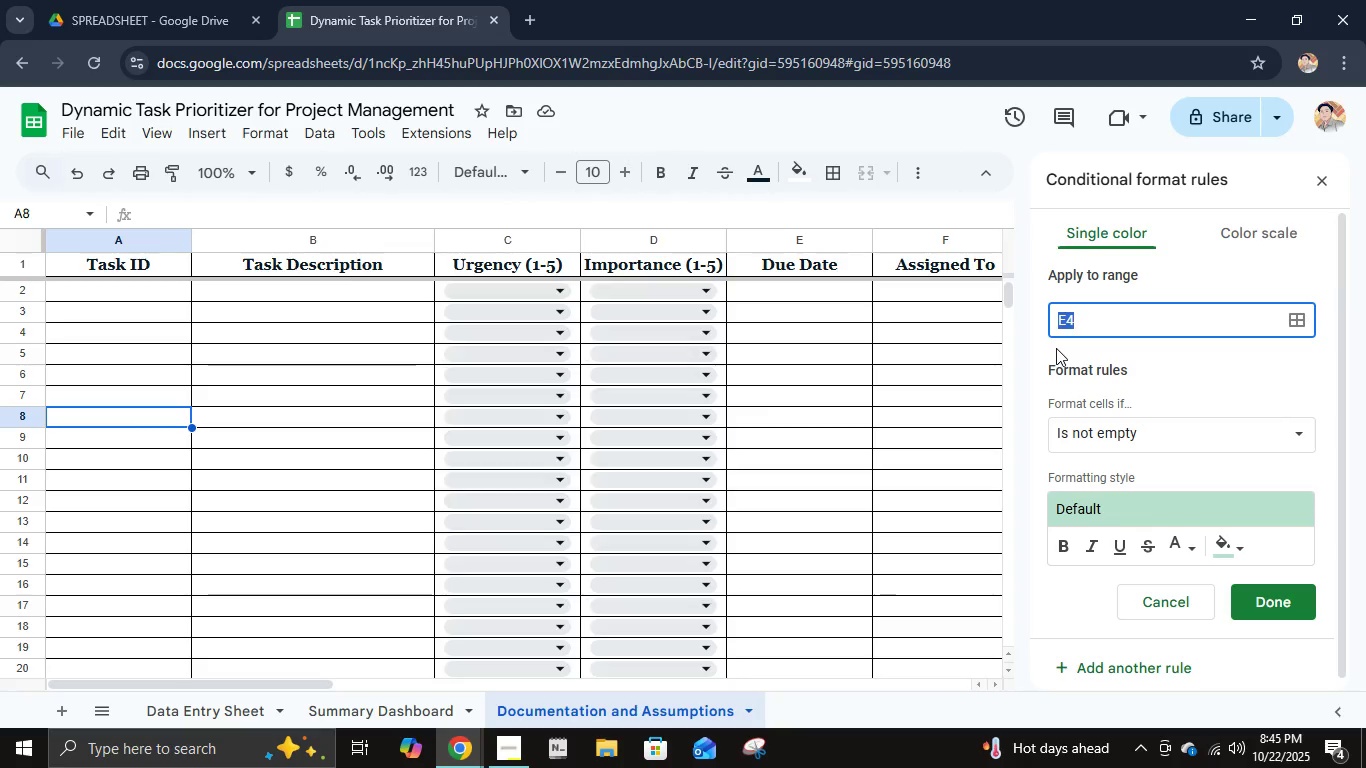 
type(A1)
key(Backspace)
type(2:)
 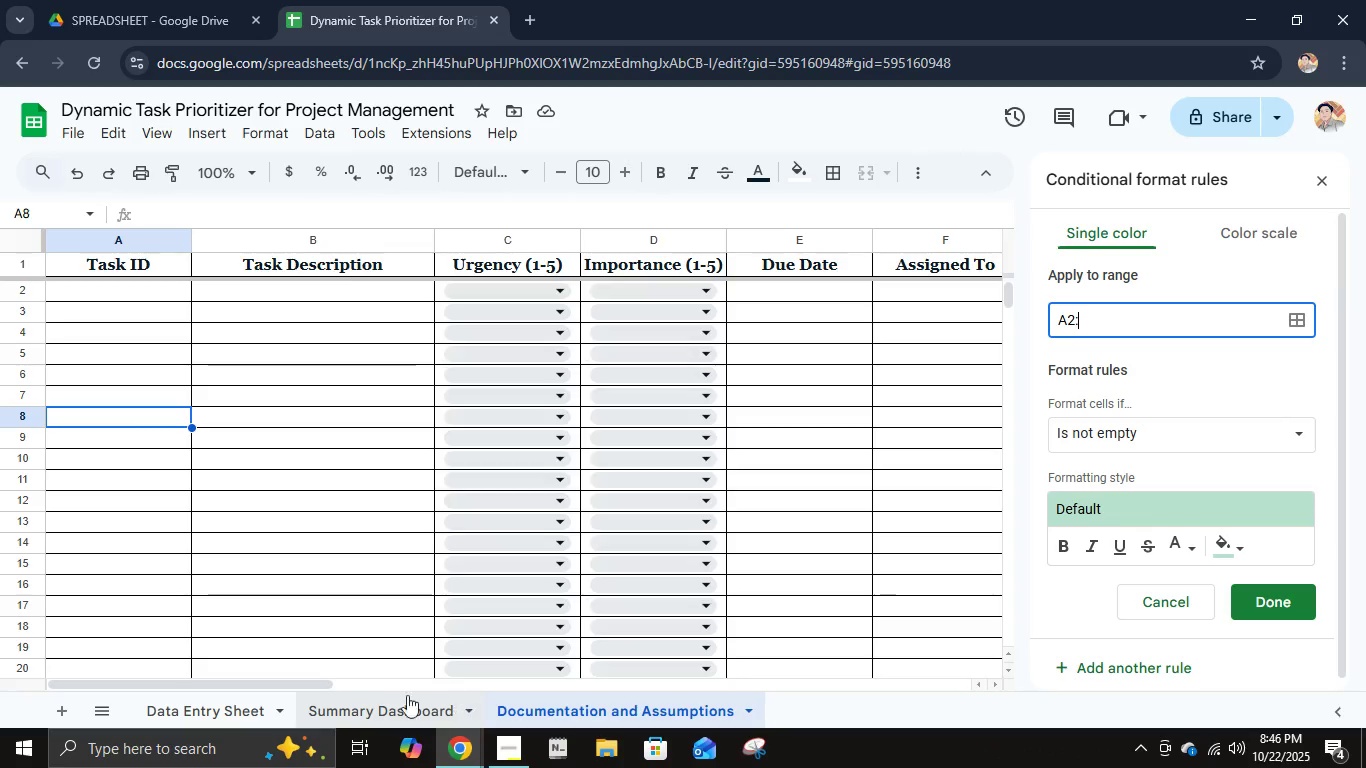 
left_click_drag(start_coordinate=[292, 689], to_coordinate=[457, 706])
 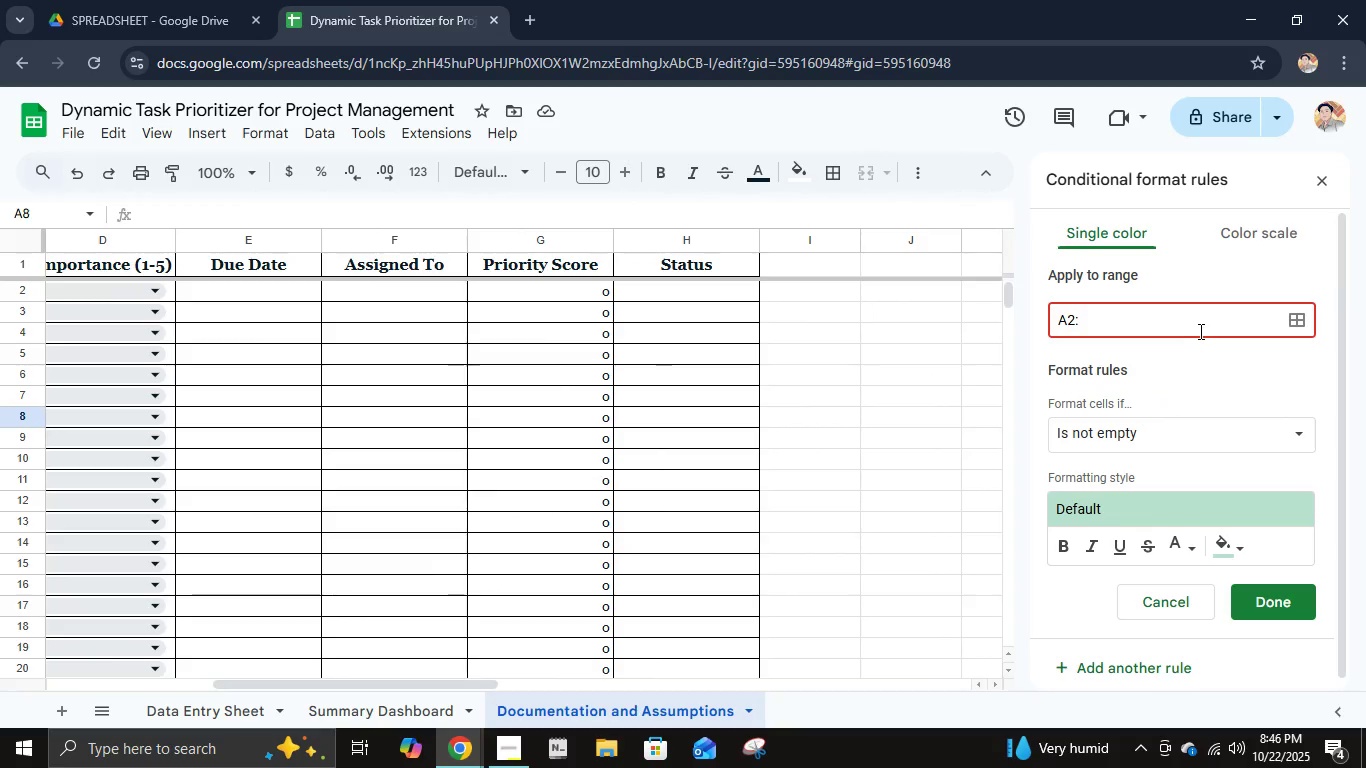 
type(H30)
 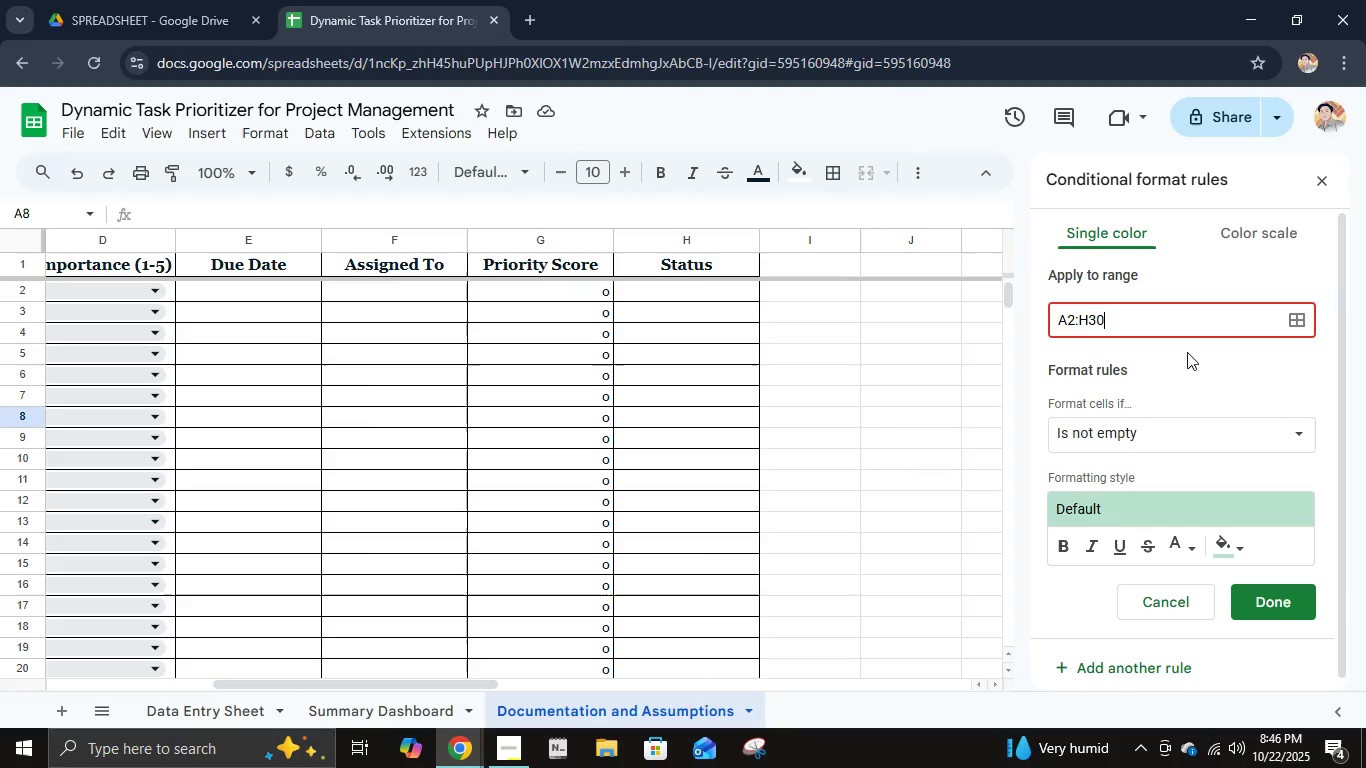 
key(Enter)
 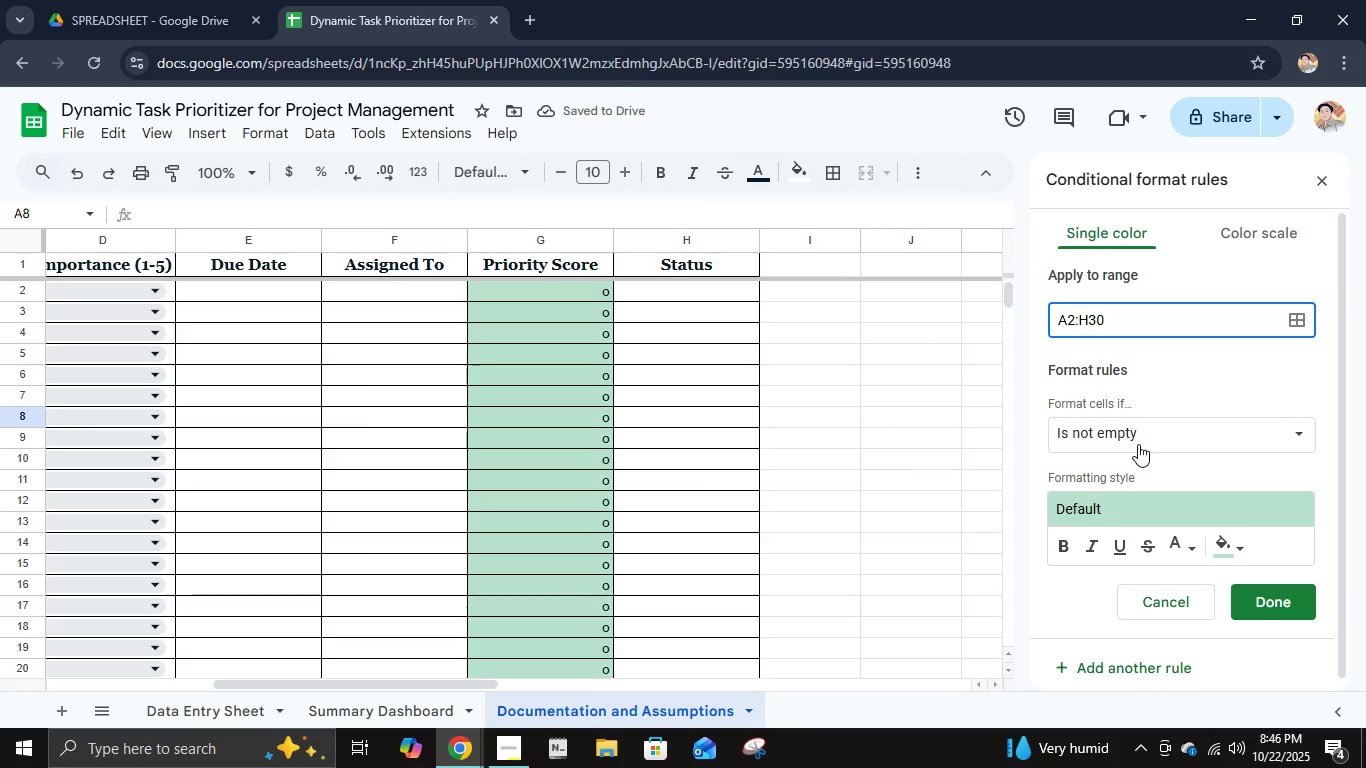 
wait(5.13)
 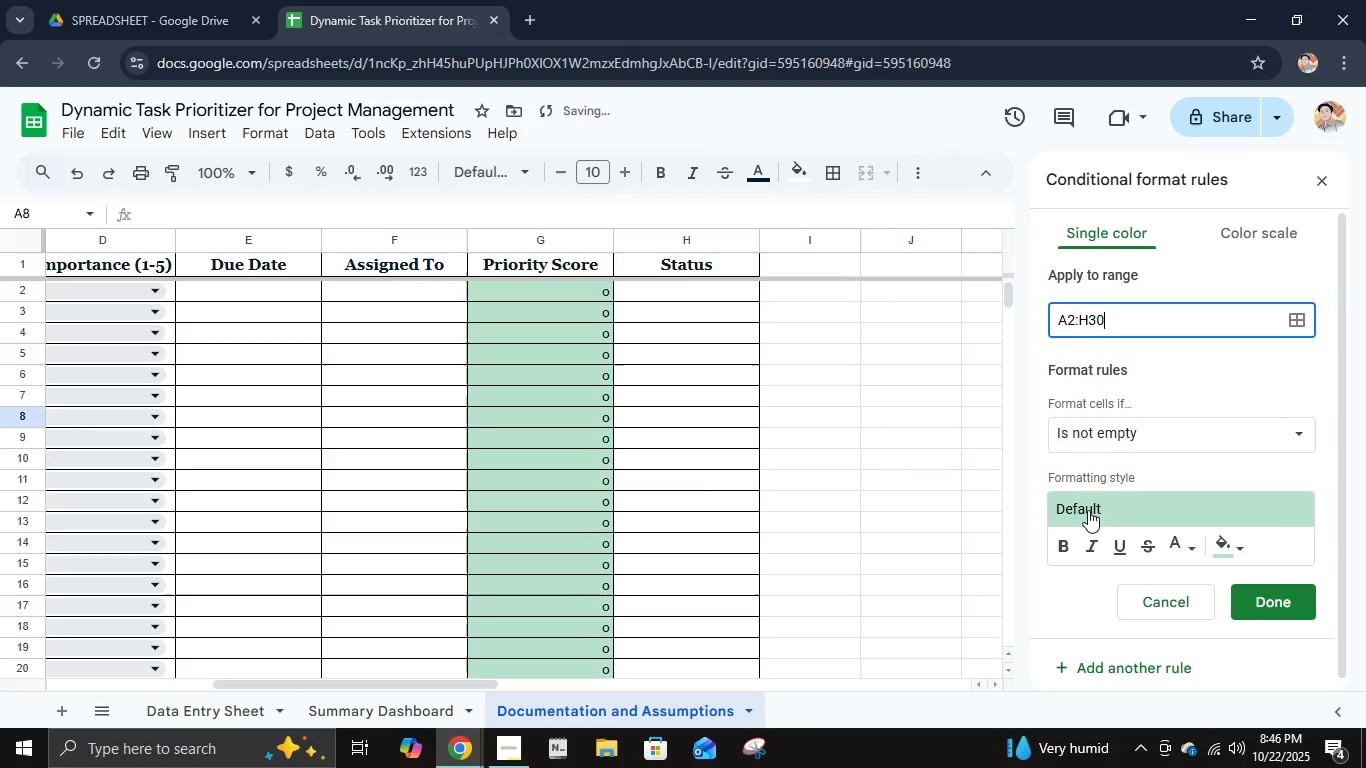 
left_click([1137, 440])
 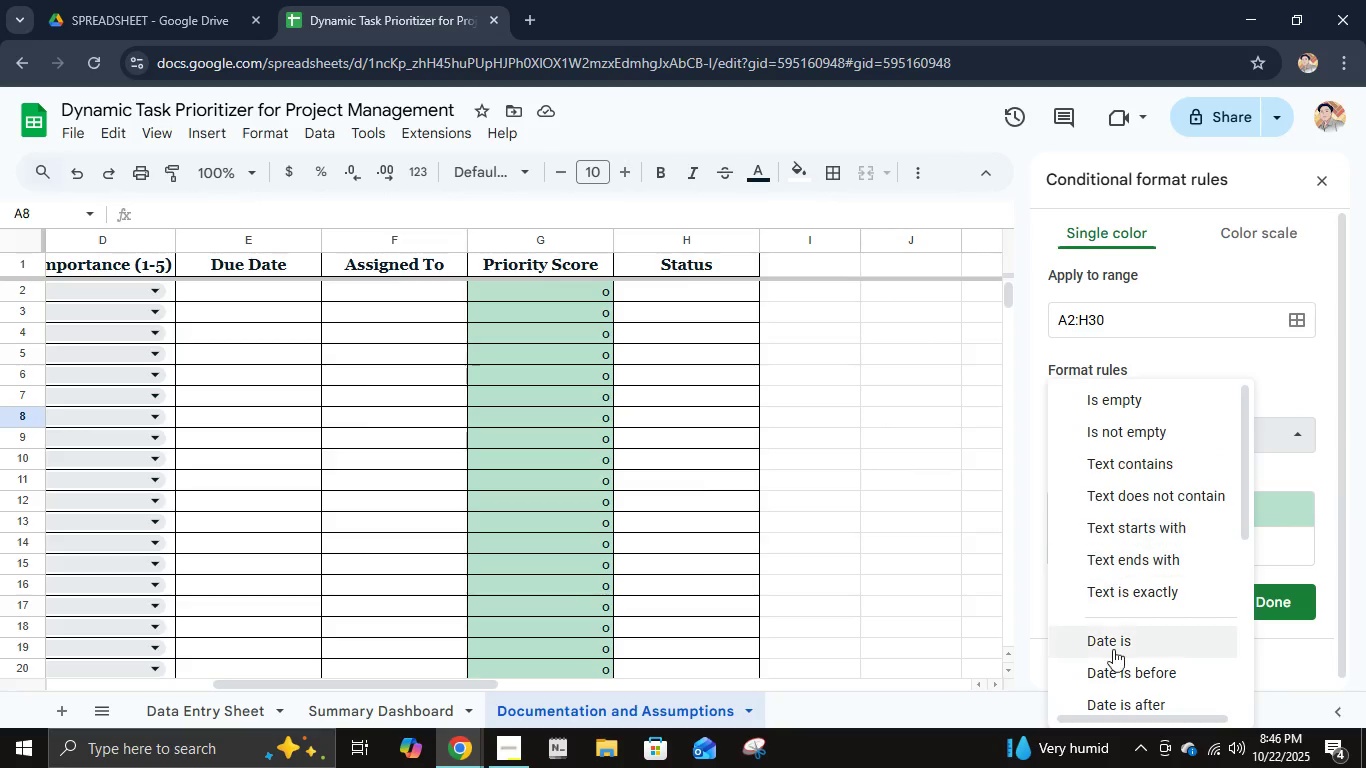 
scroll: coordinate [1111, 644], scroll_direction: down, amount: 11.0
 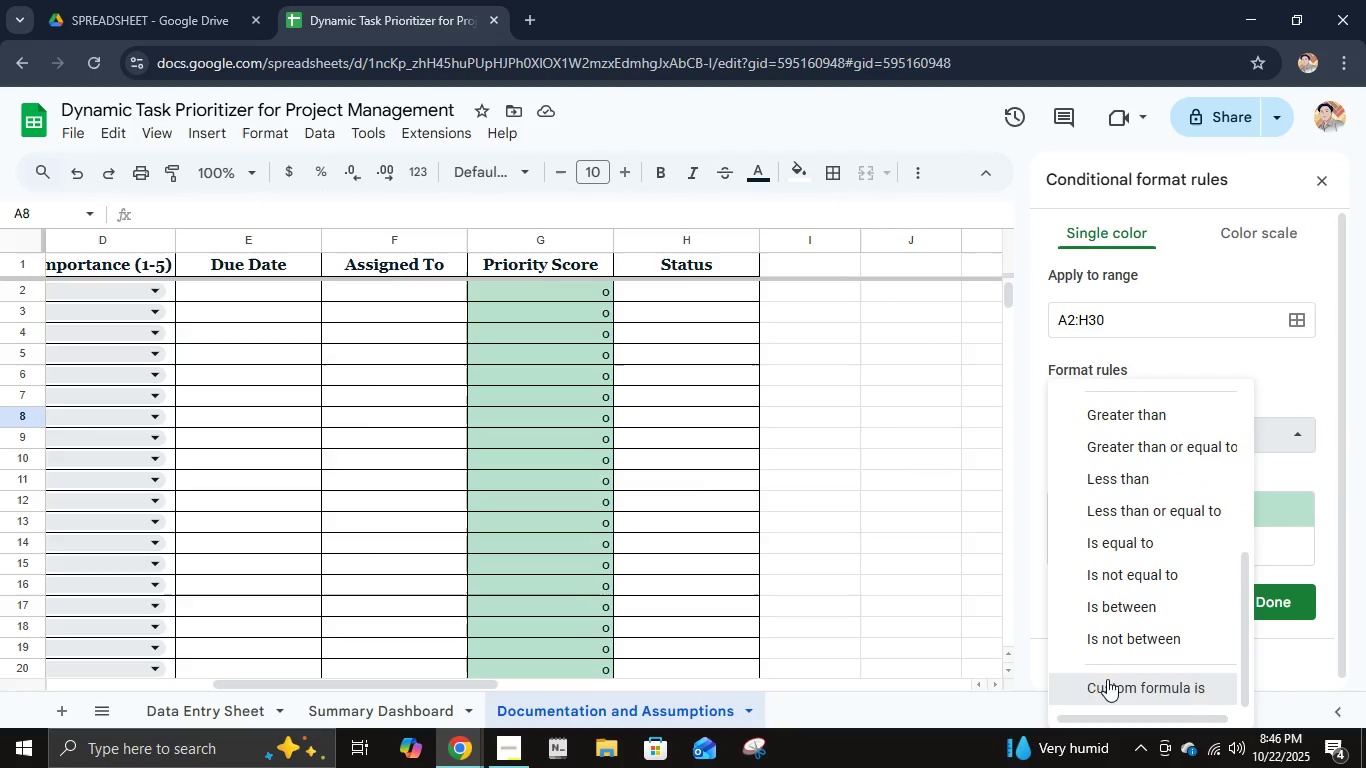 
left_click([1107, 679])
 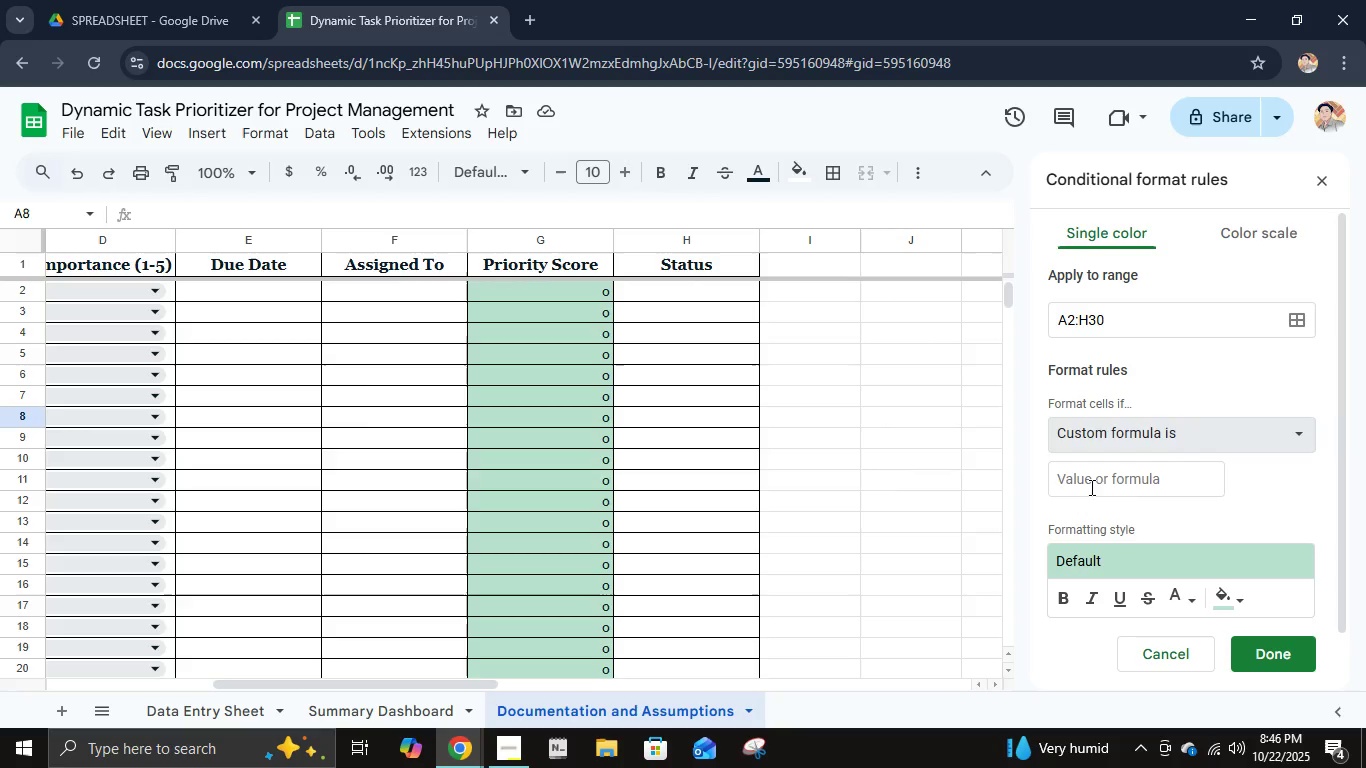 
left_click([1095, 468])
 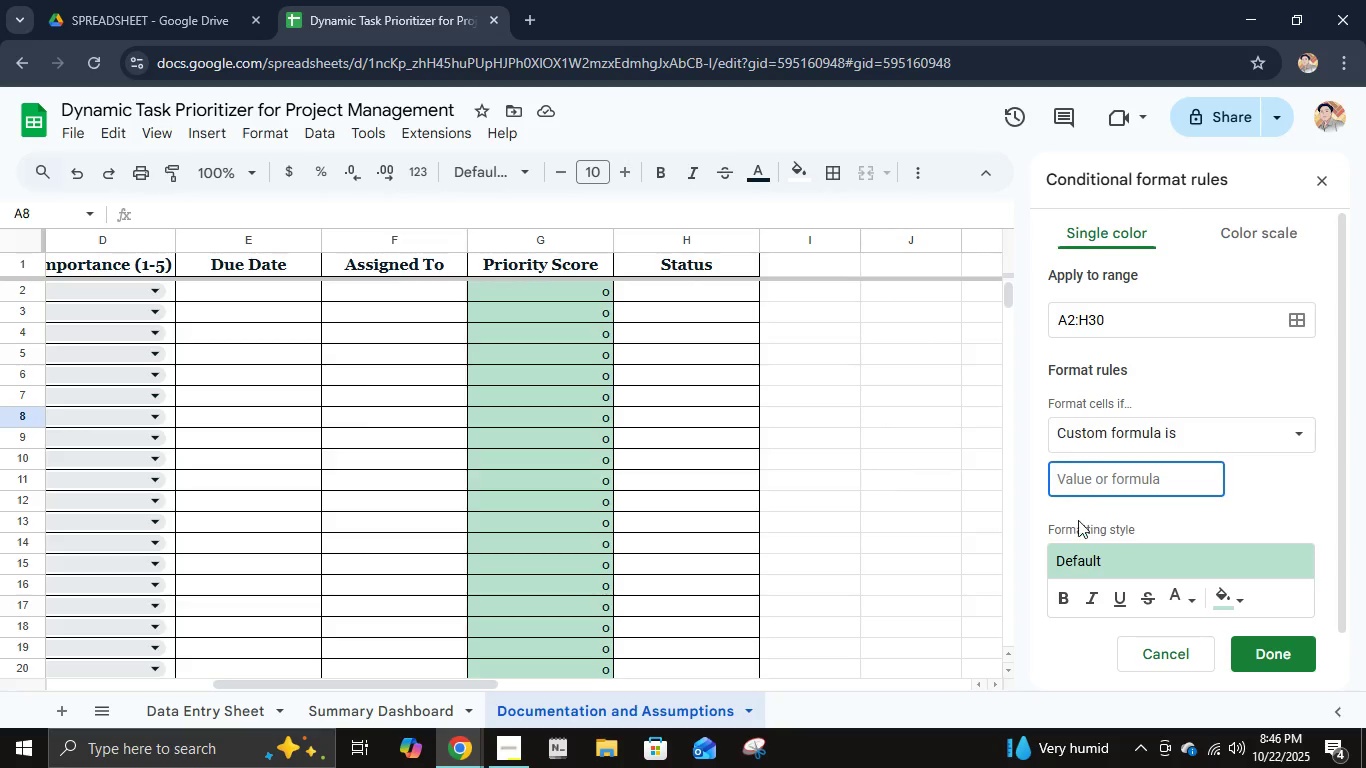 
mouse_move([1076, 503])
 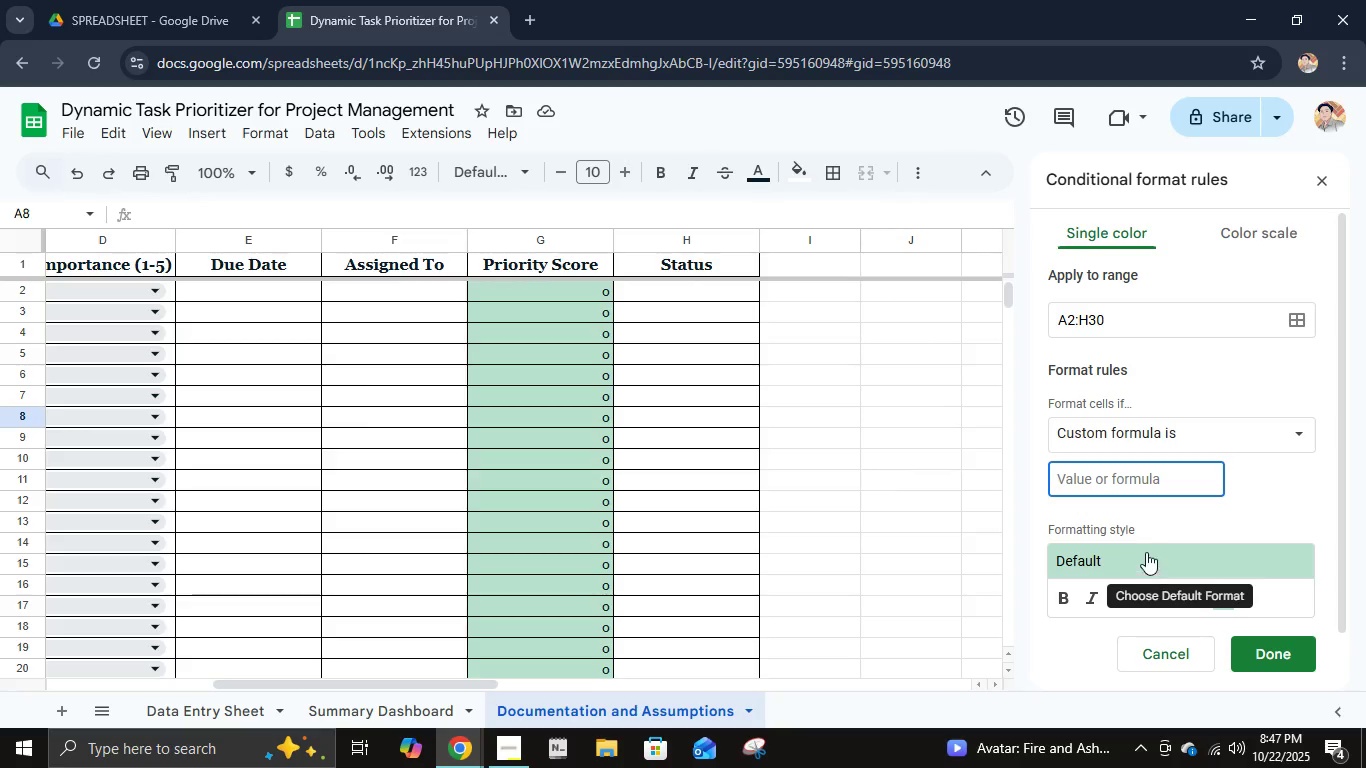 
wait(55.53)
 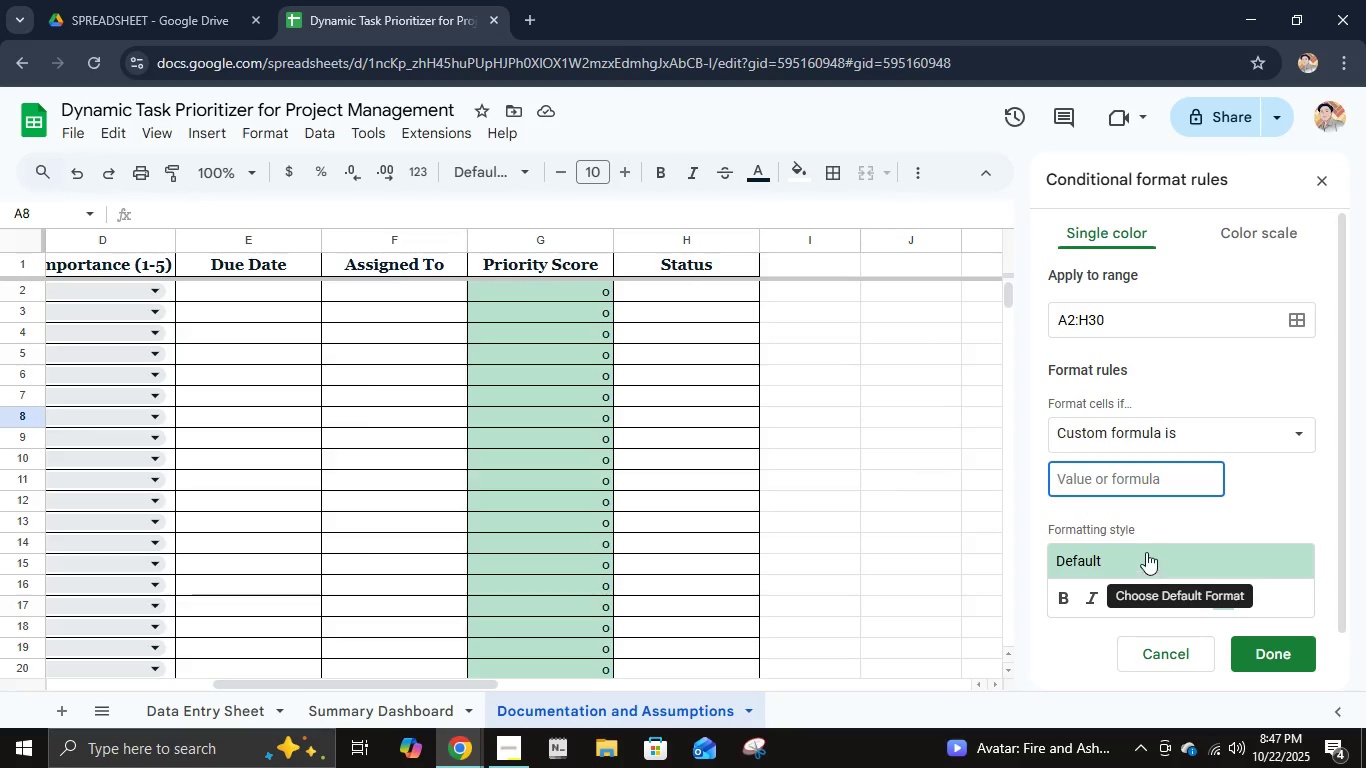 
key(Equal)
 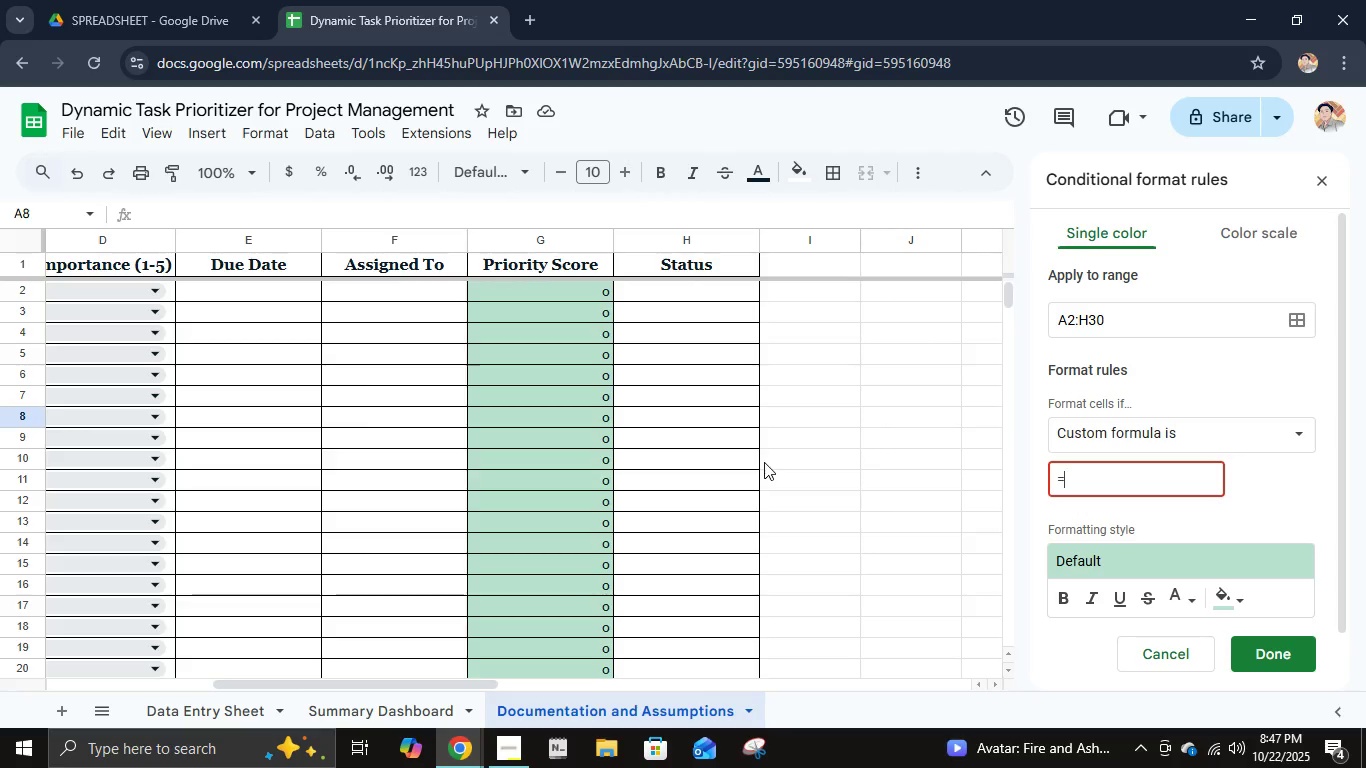 
wait(20.07)
 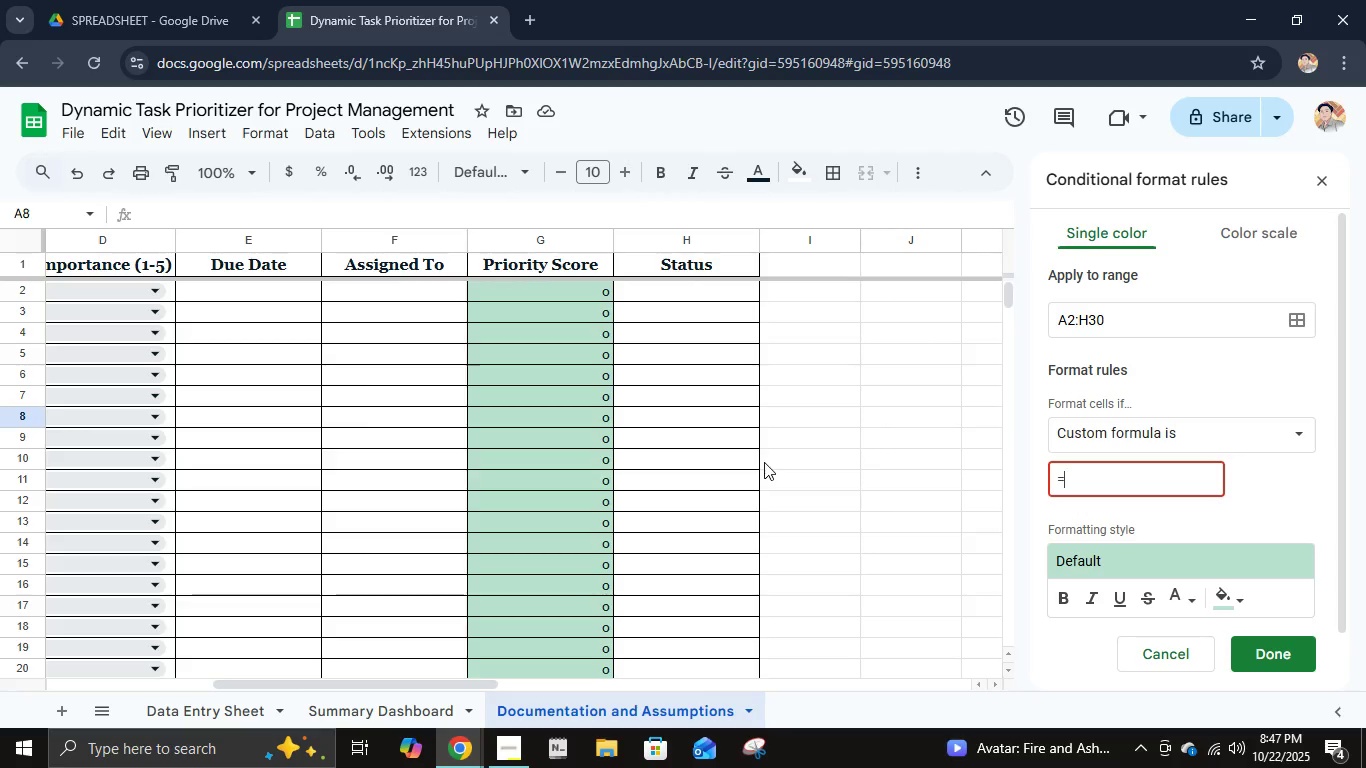 
type(if)
key(Backspace)
key(Backspace)
type(If)
key(Backspace)
type(F($)
 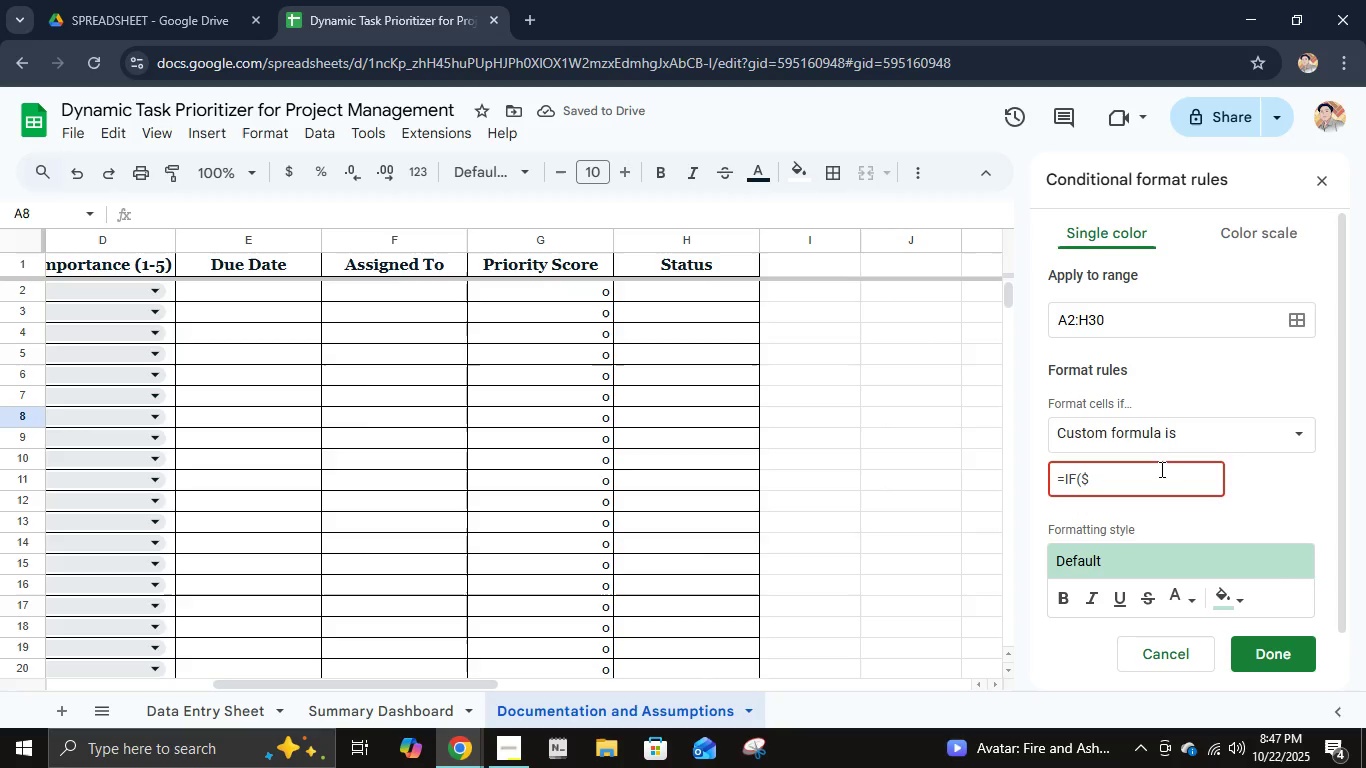 
wait(5.87)
 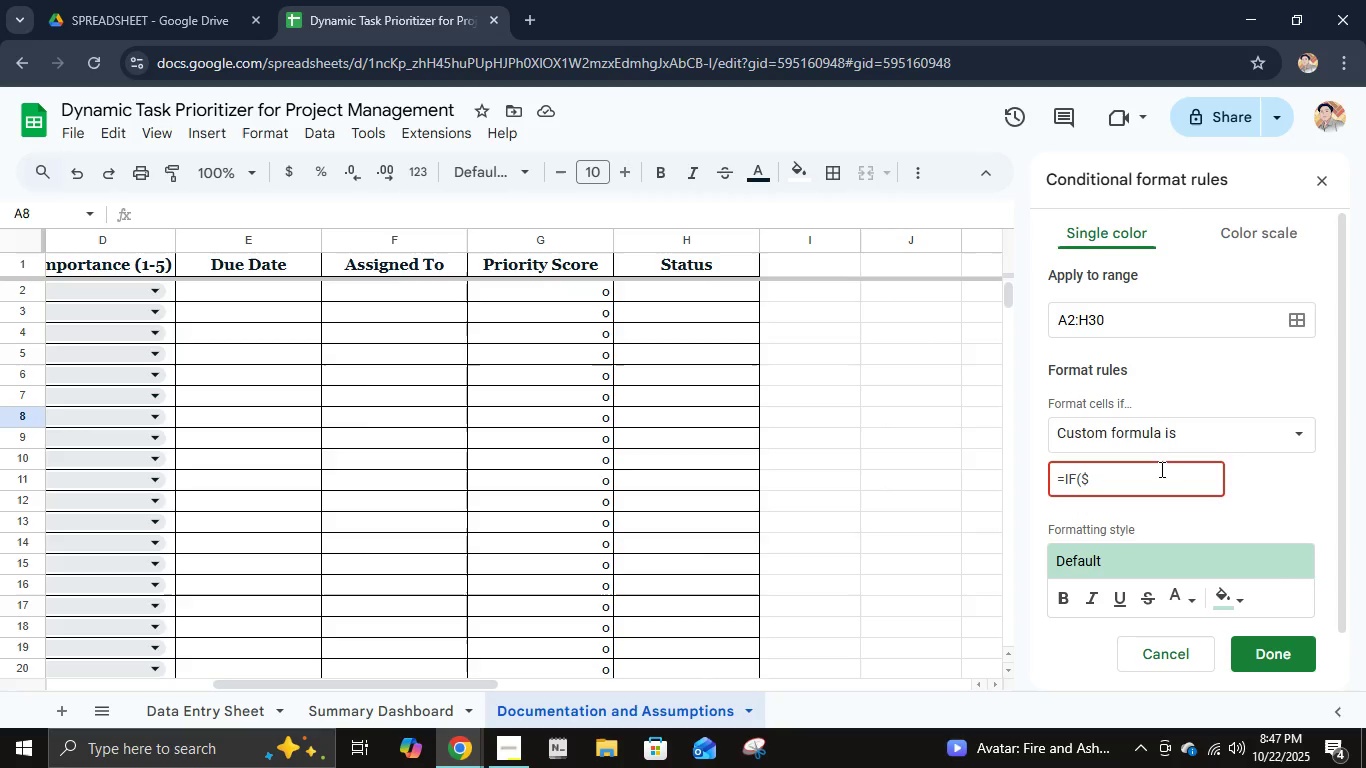 
type(G2:G30:)
key(Backspace)
type(, )
 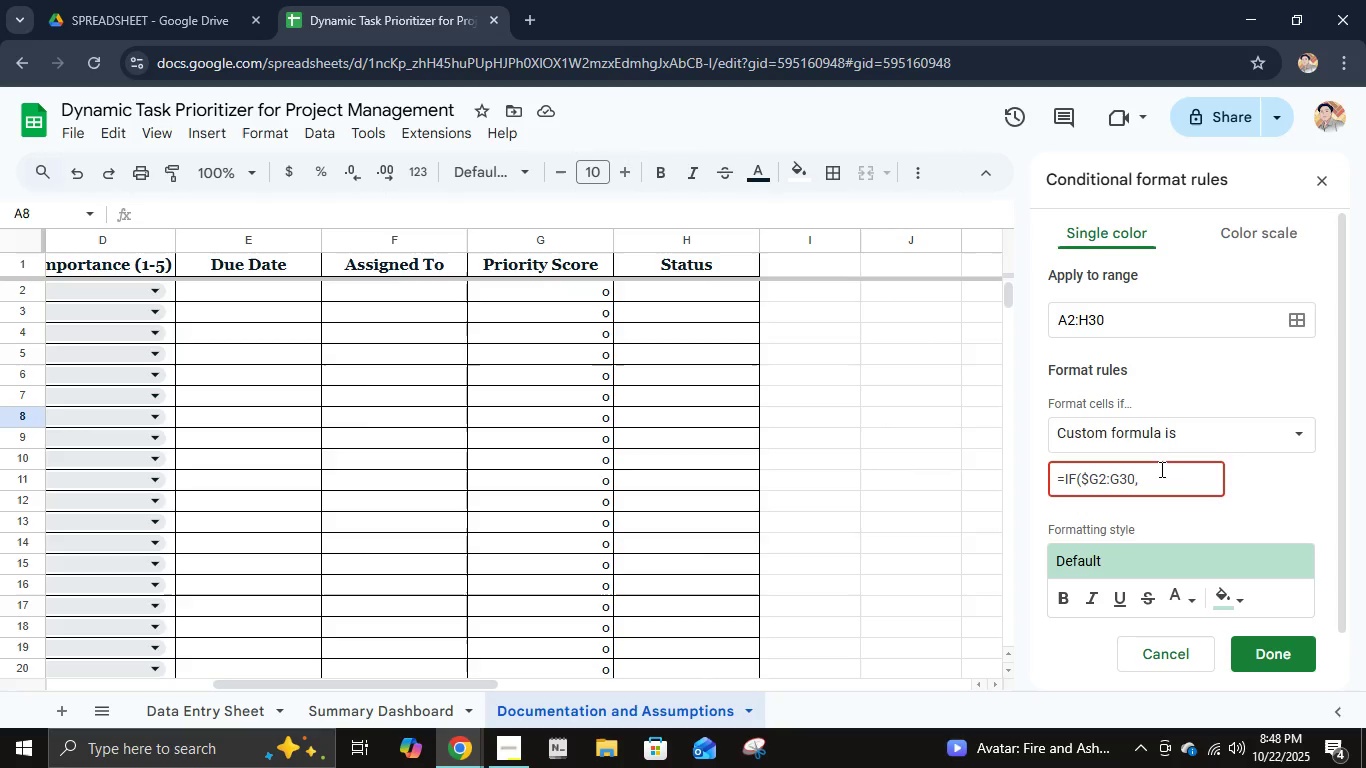 
wait(22.85)
 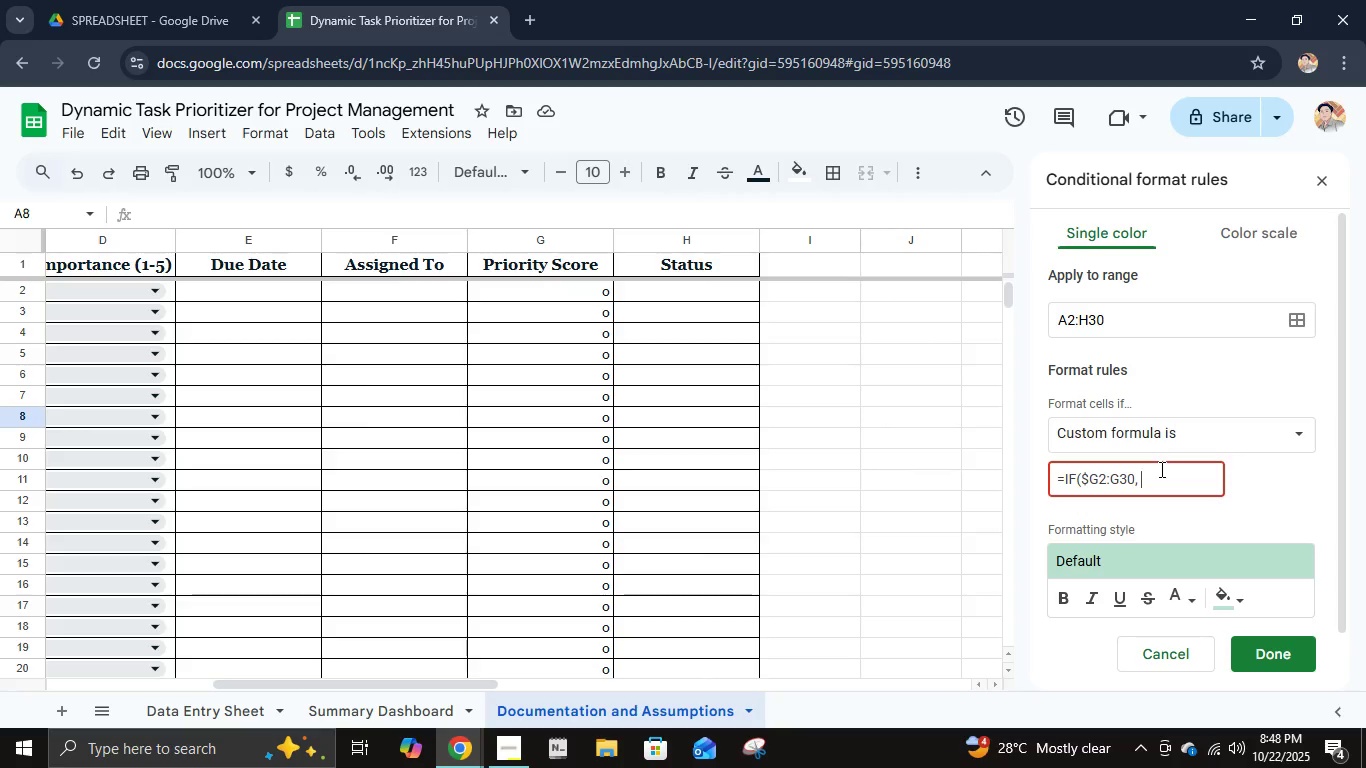 
left_click_drag(start_coordinate=[1169, 485], to_coordinate=[1107, 486])
 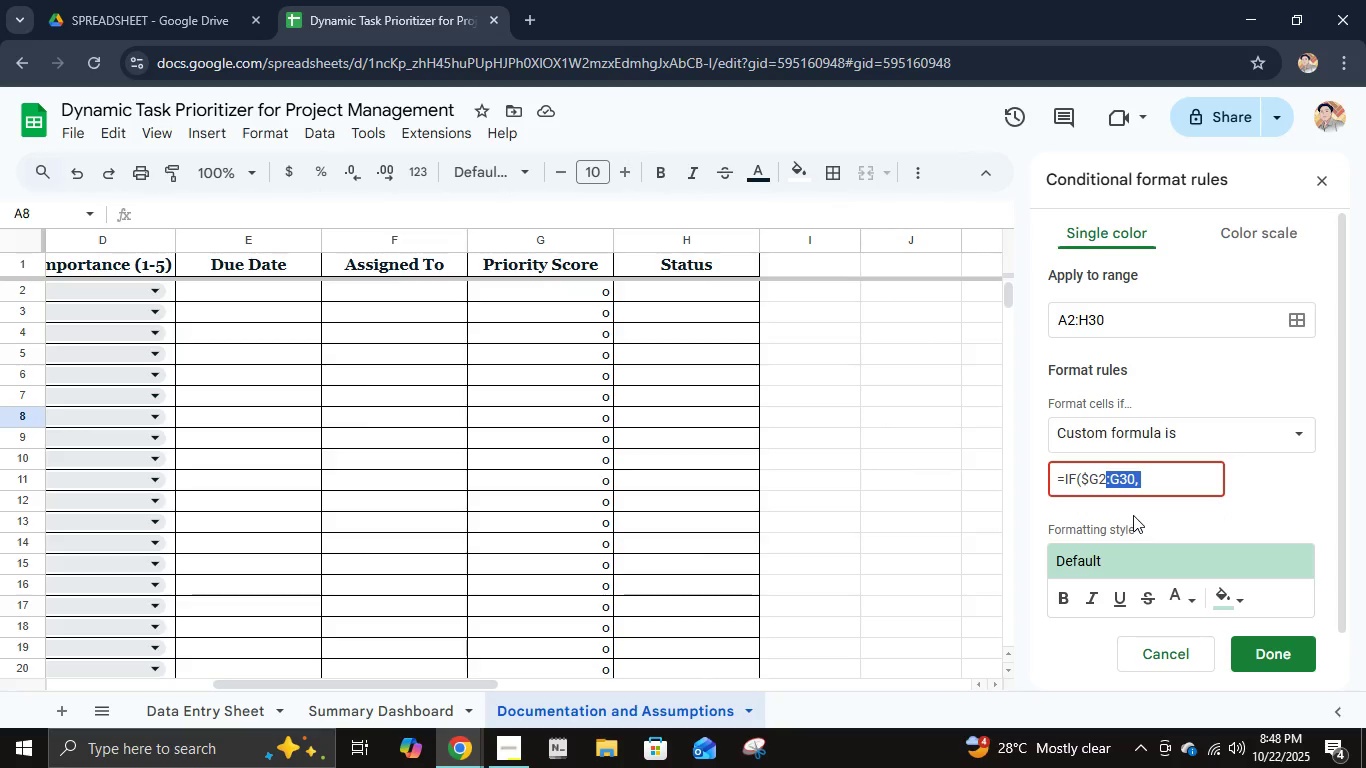 
key(Equal)
 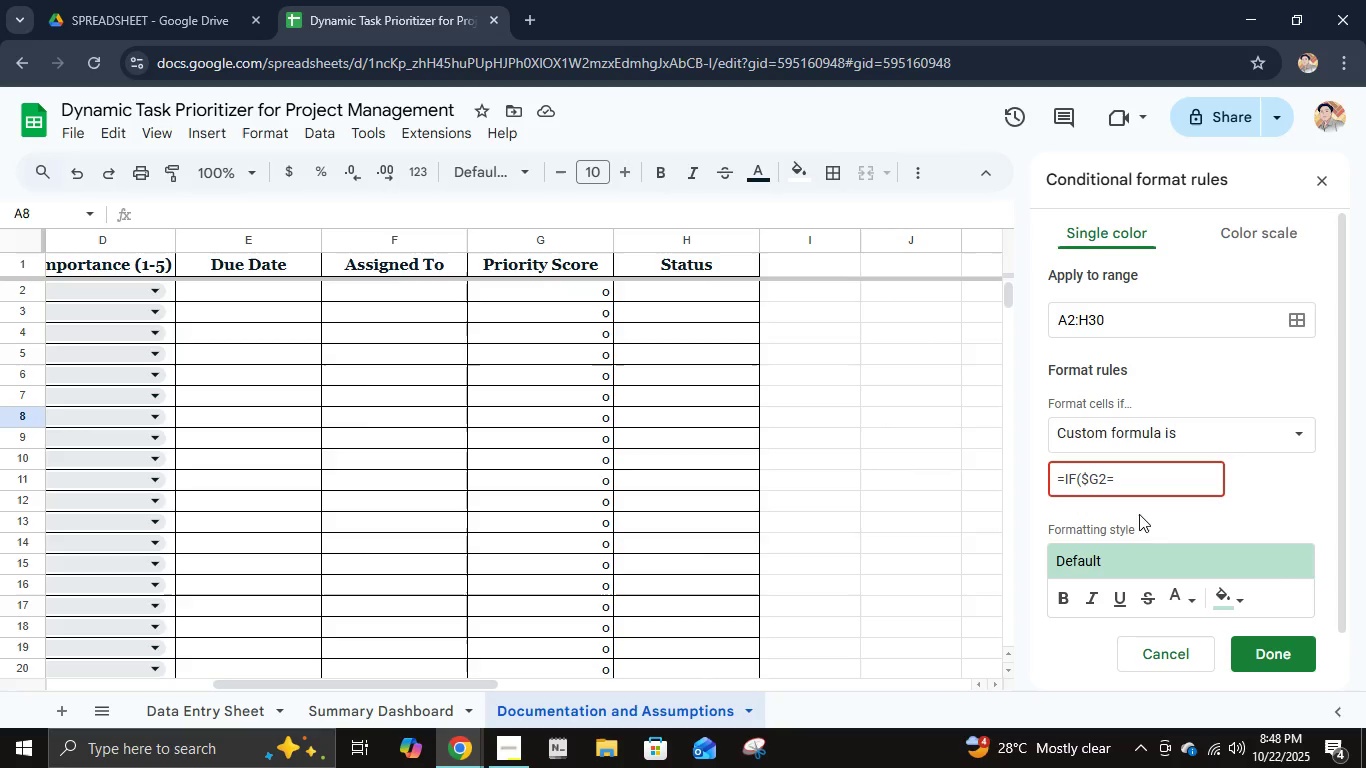 
key(Backspace)
 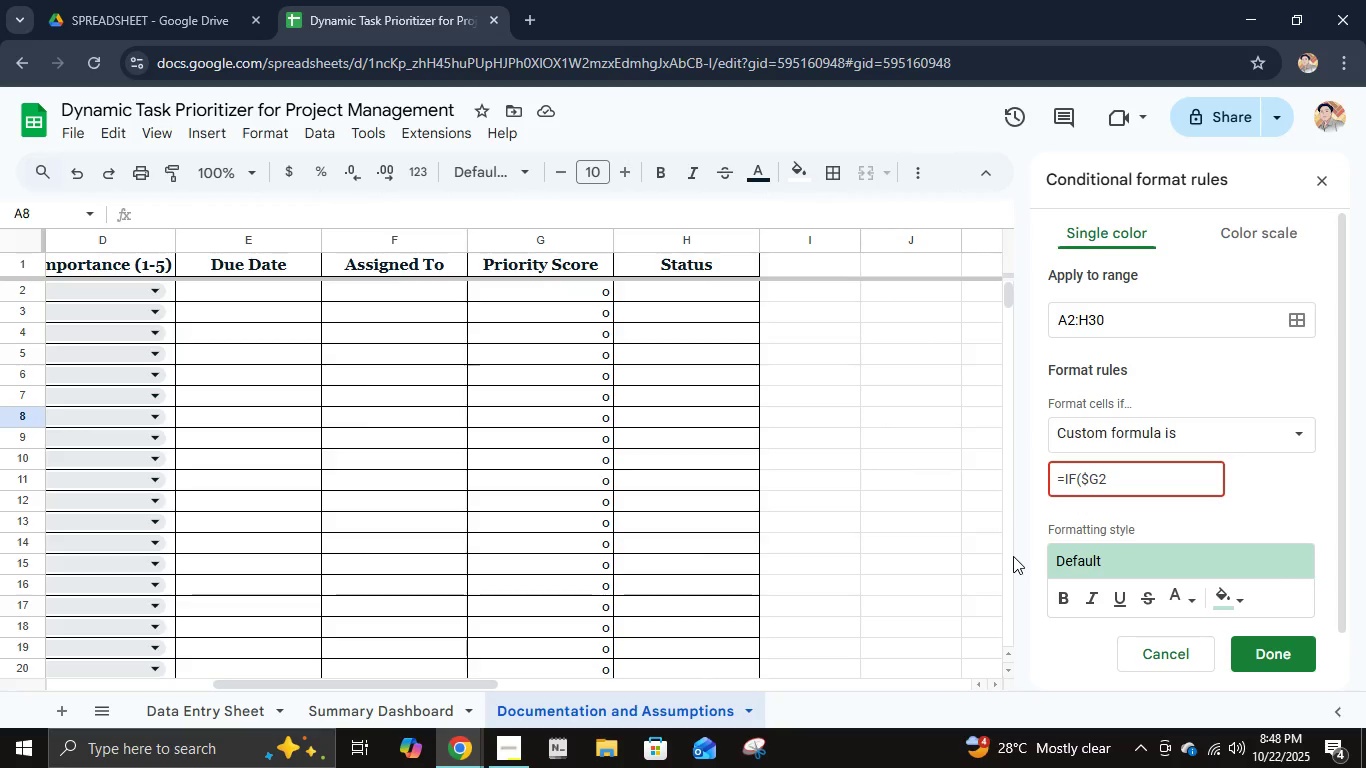 
wait(6.85)
 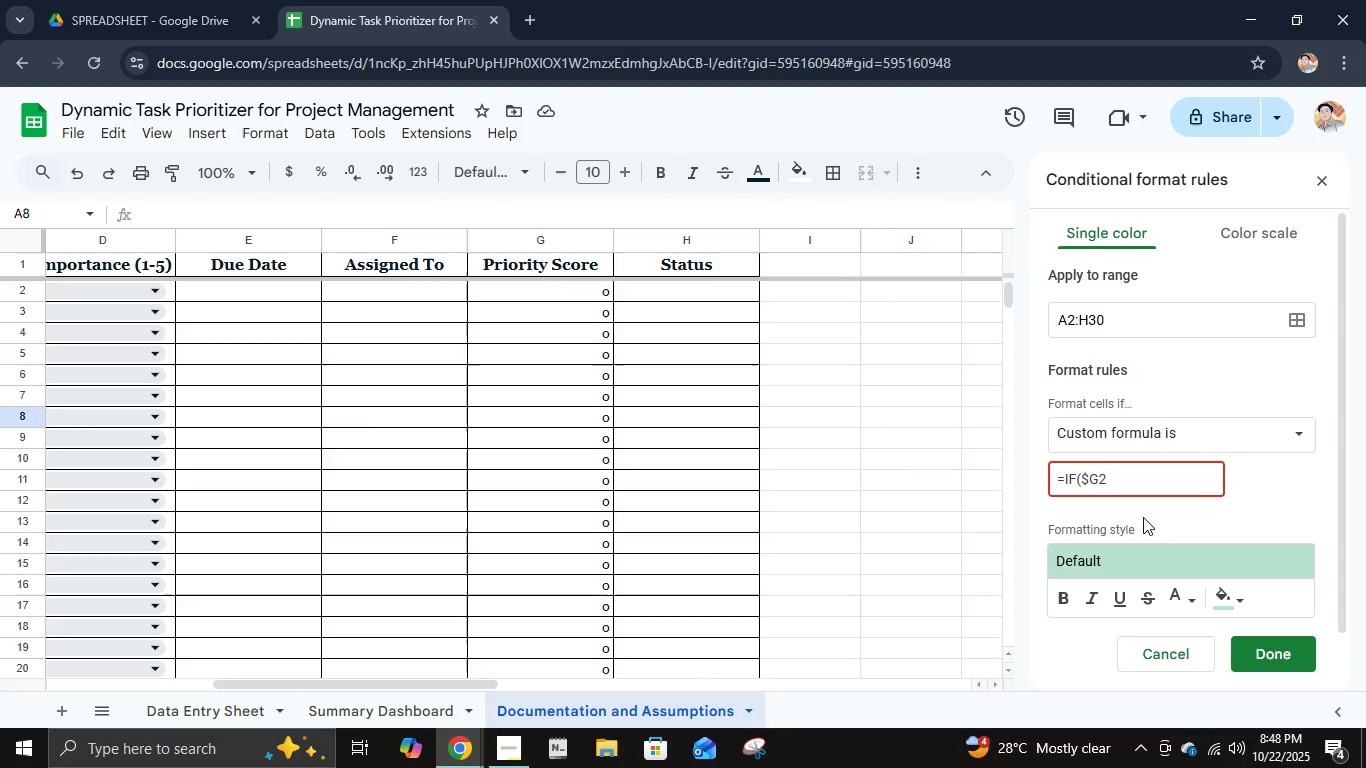 
key(Equal)
 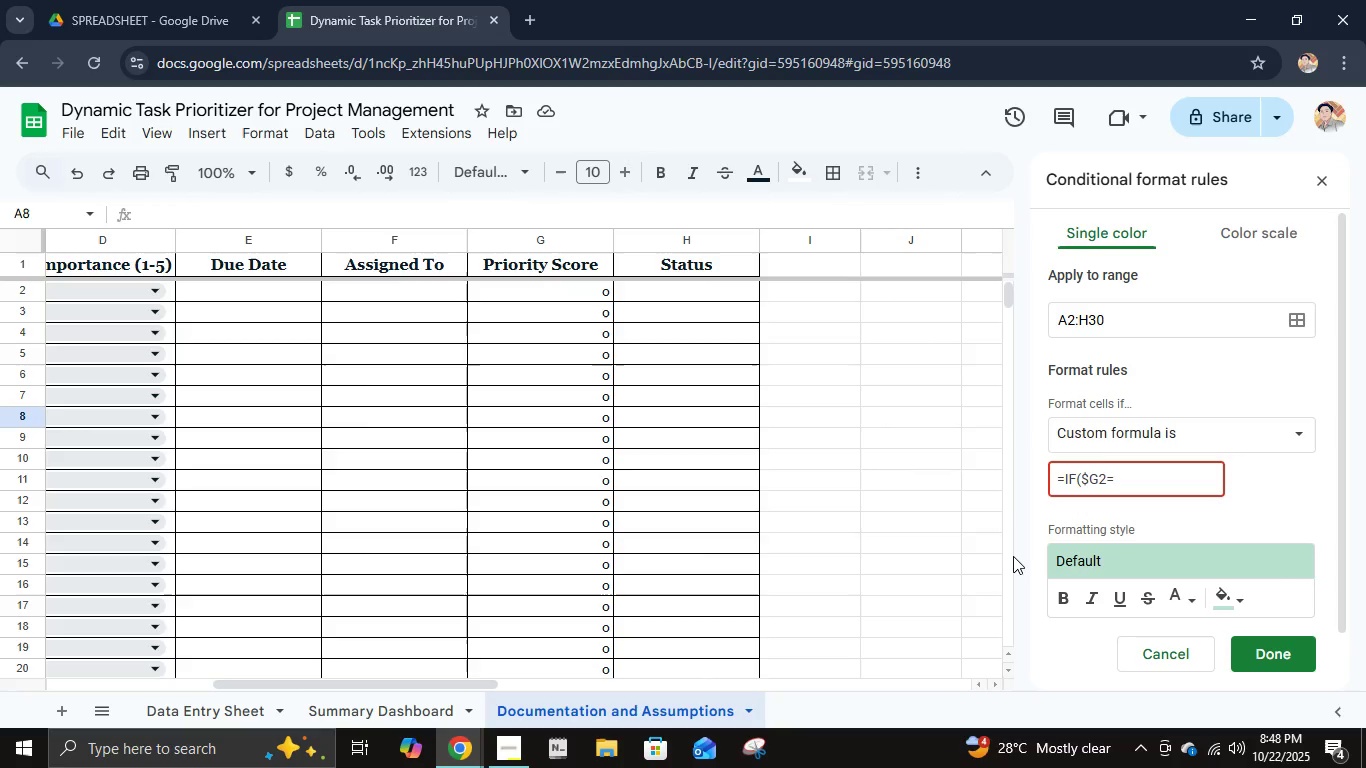 
key(Backspace)
 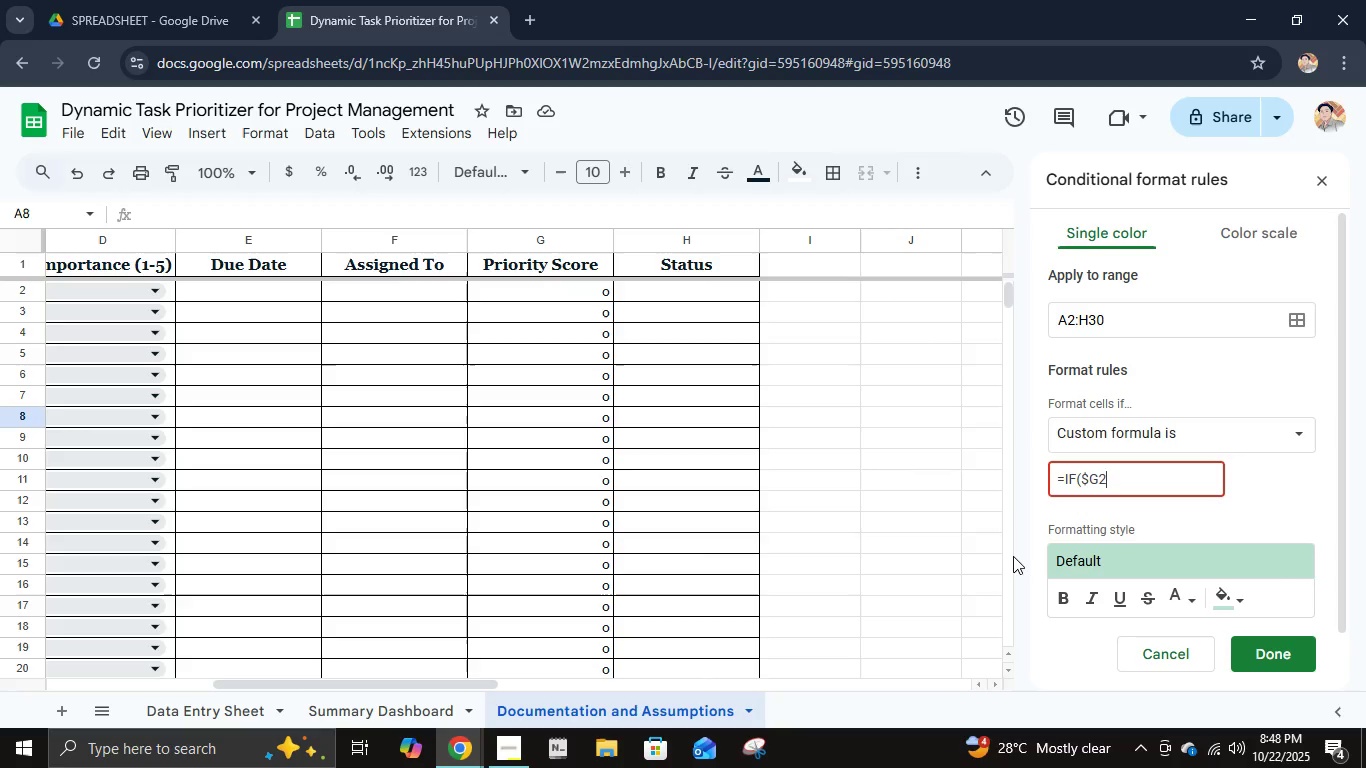 
key(Shift+ShiftRight)
 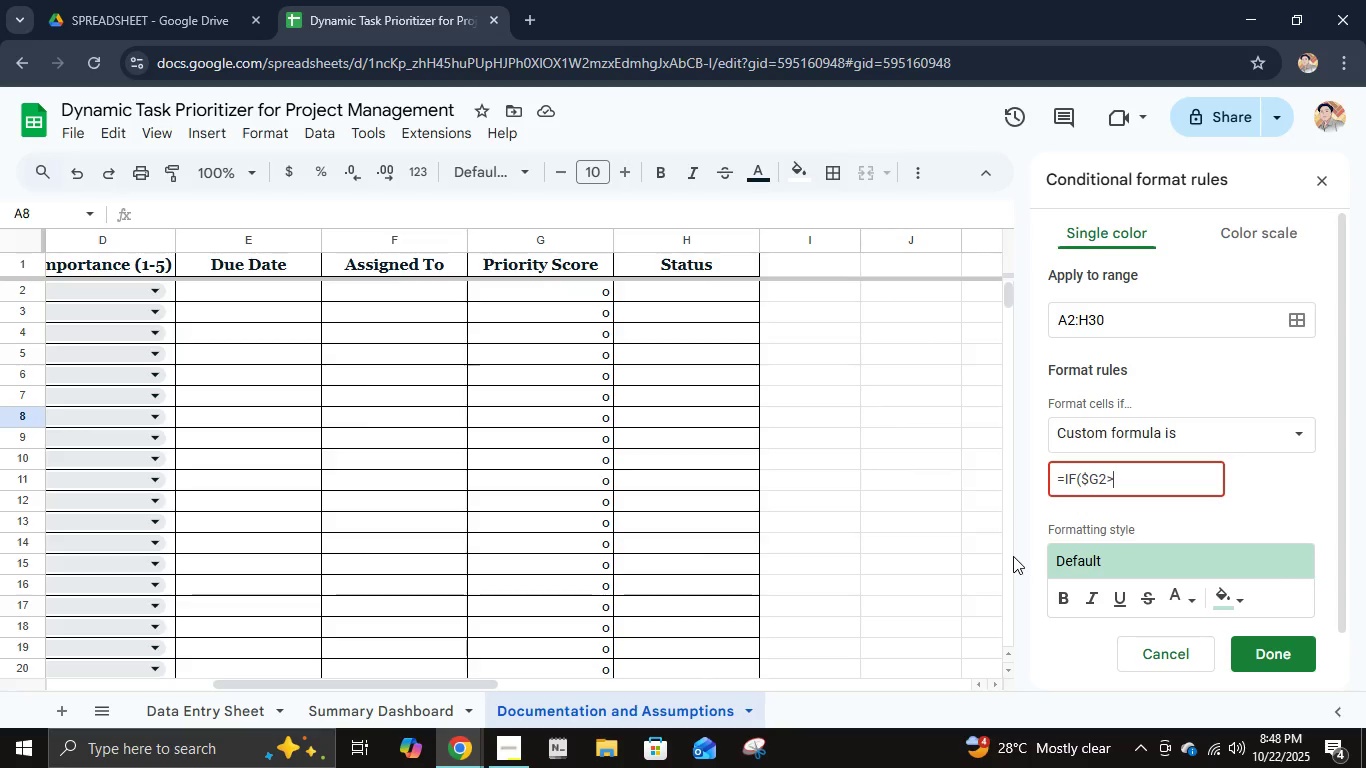 
key(Shift+Period)
 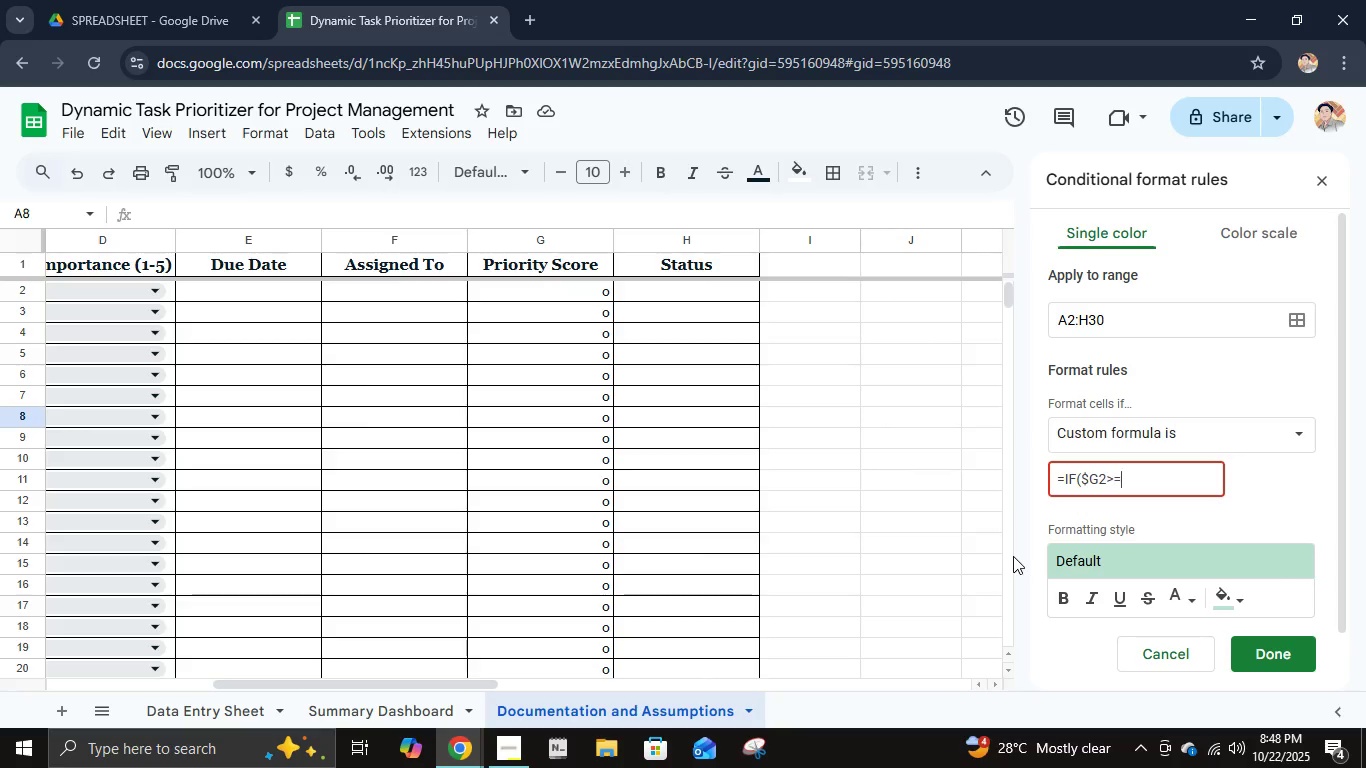 
key(Equal)
 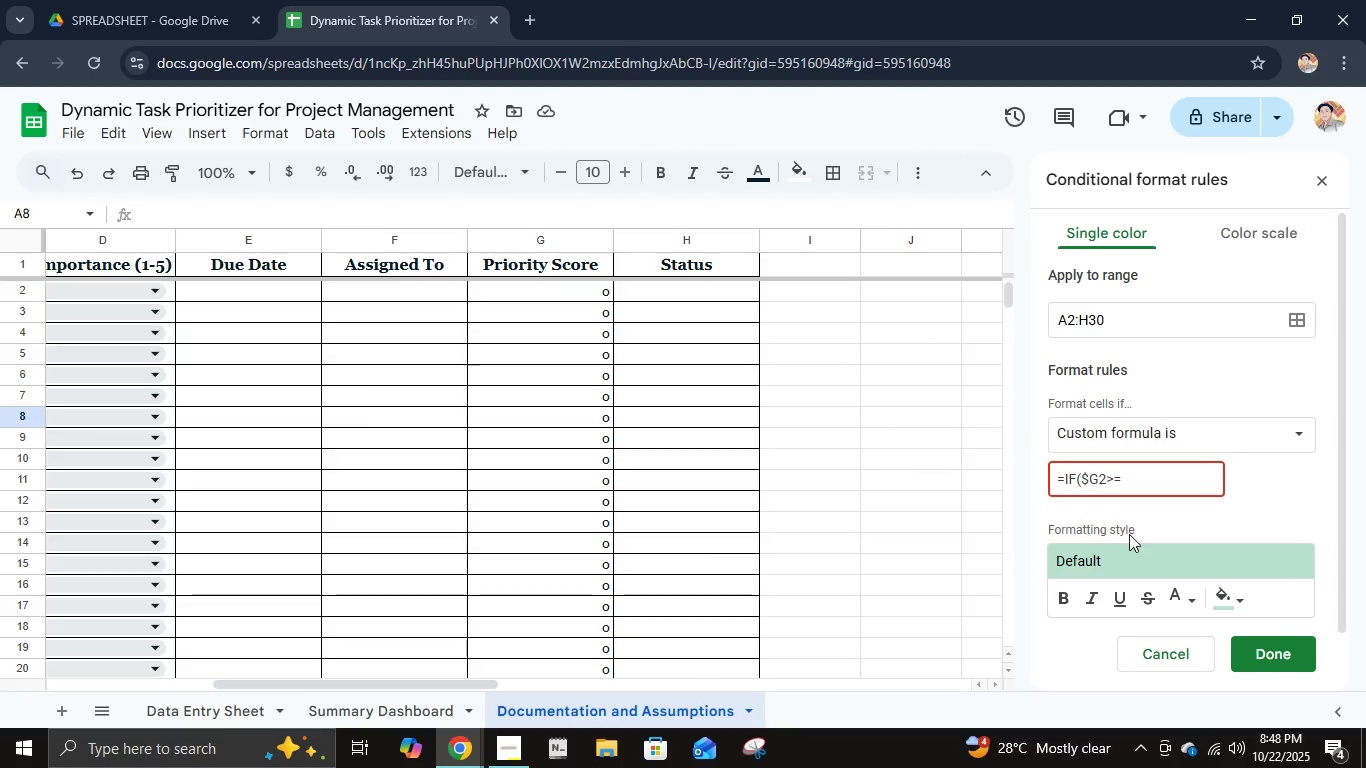 
type(4))
 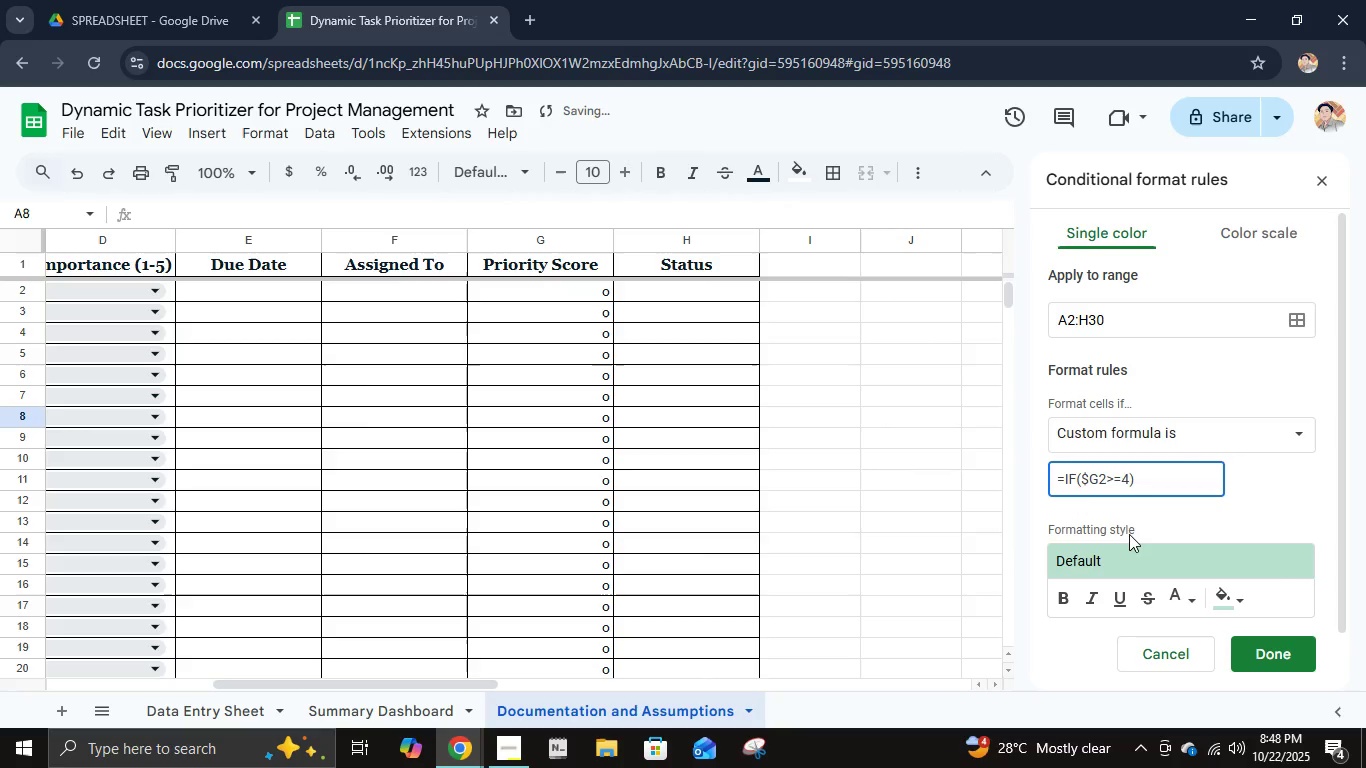 
 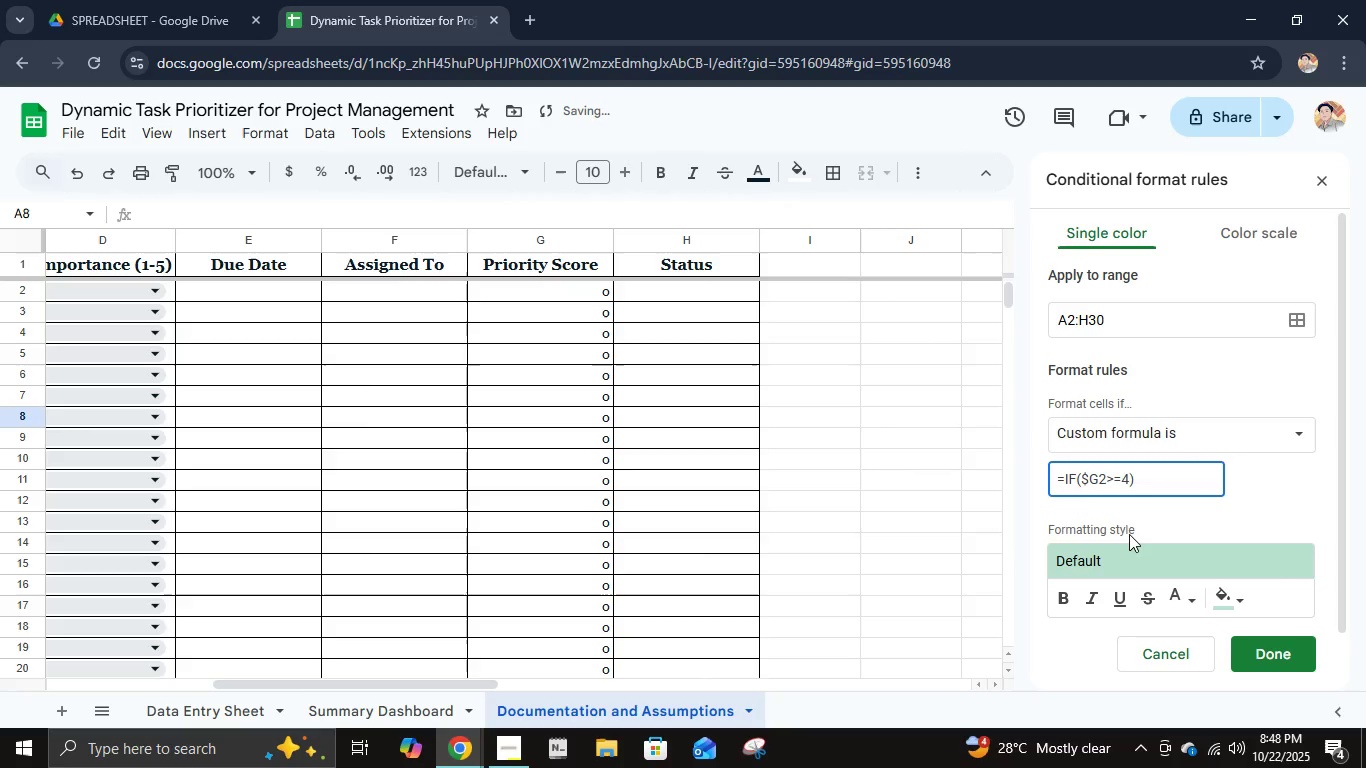 
key(Enter)
 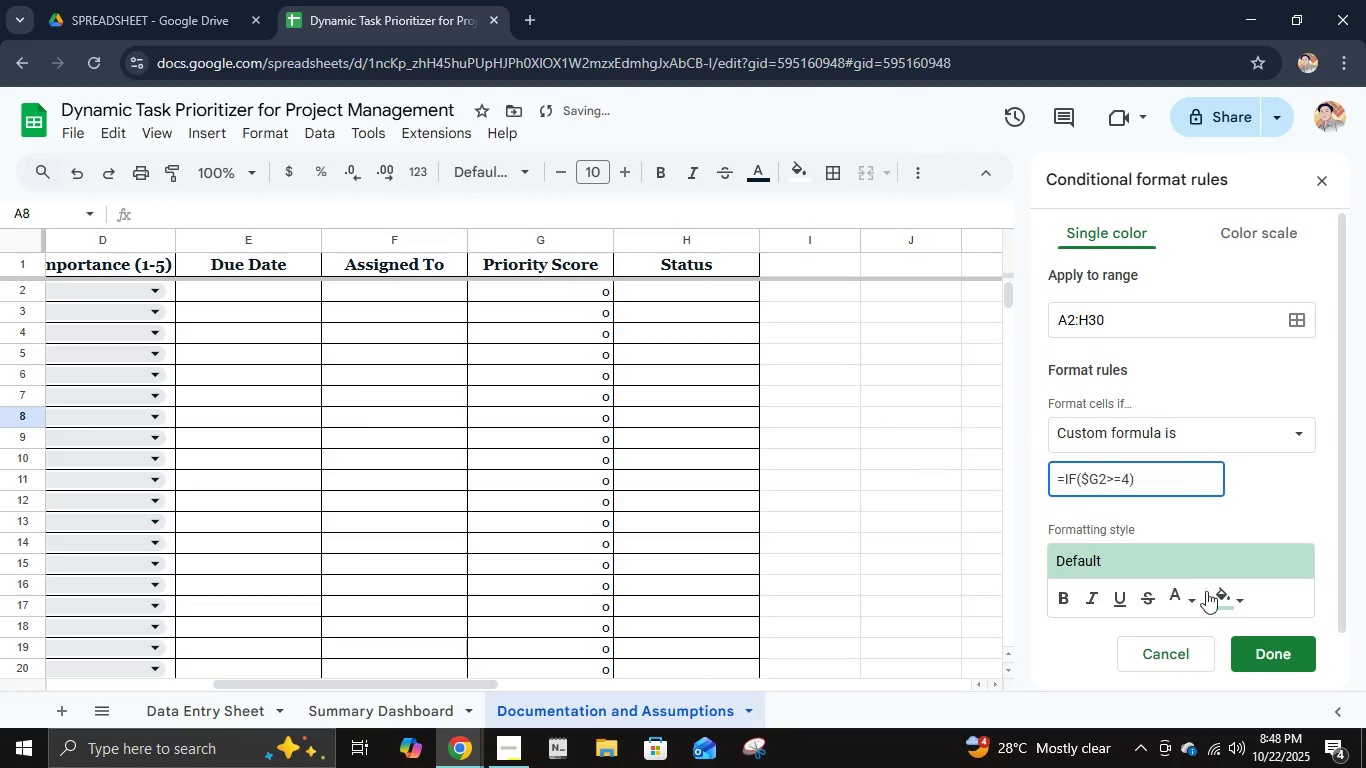 
left_click([1228, 598])
 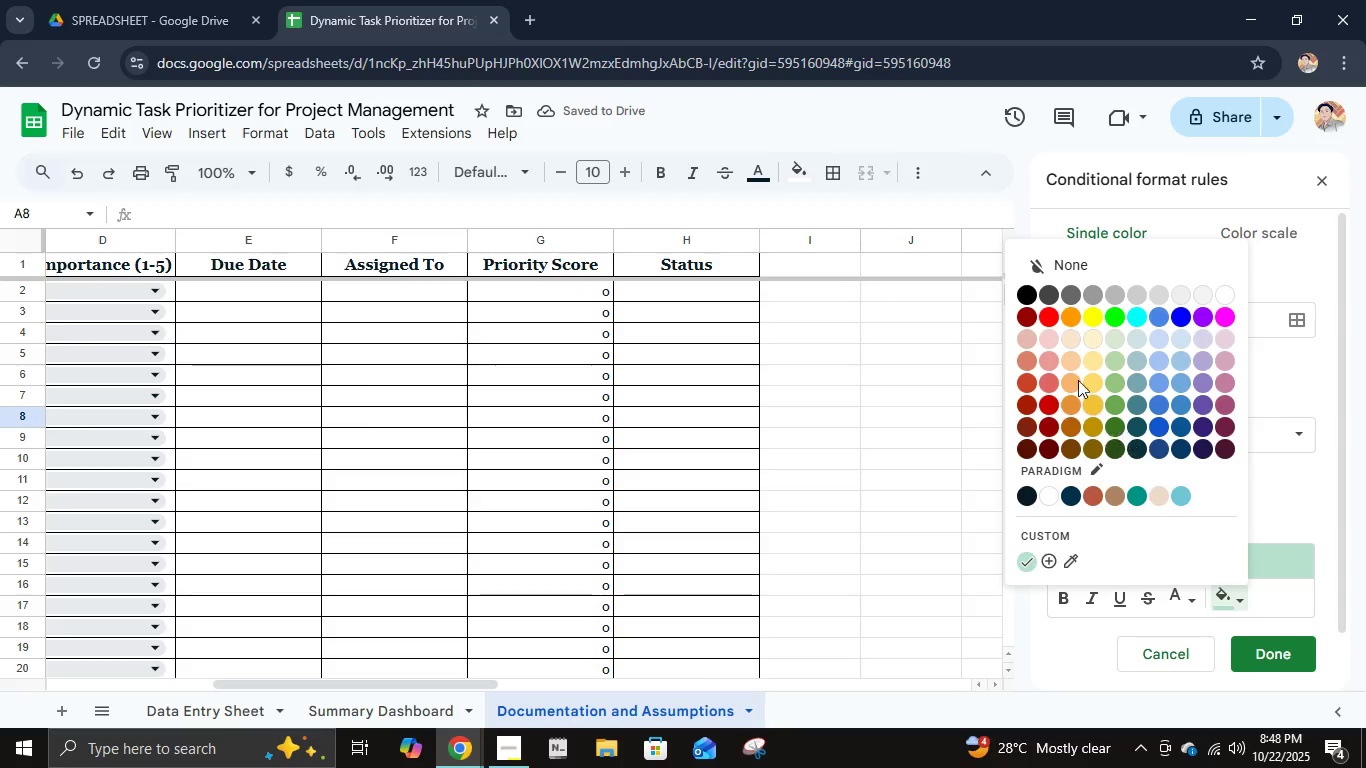 
left_click([1051, 319])
 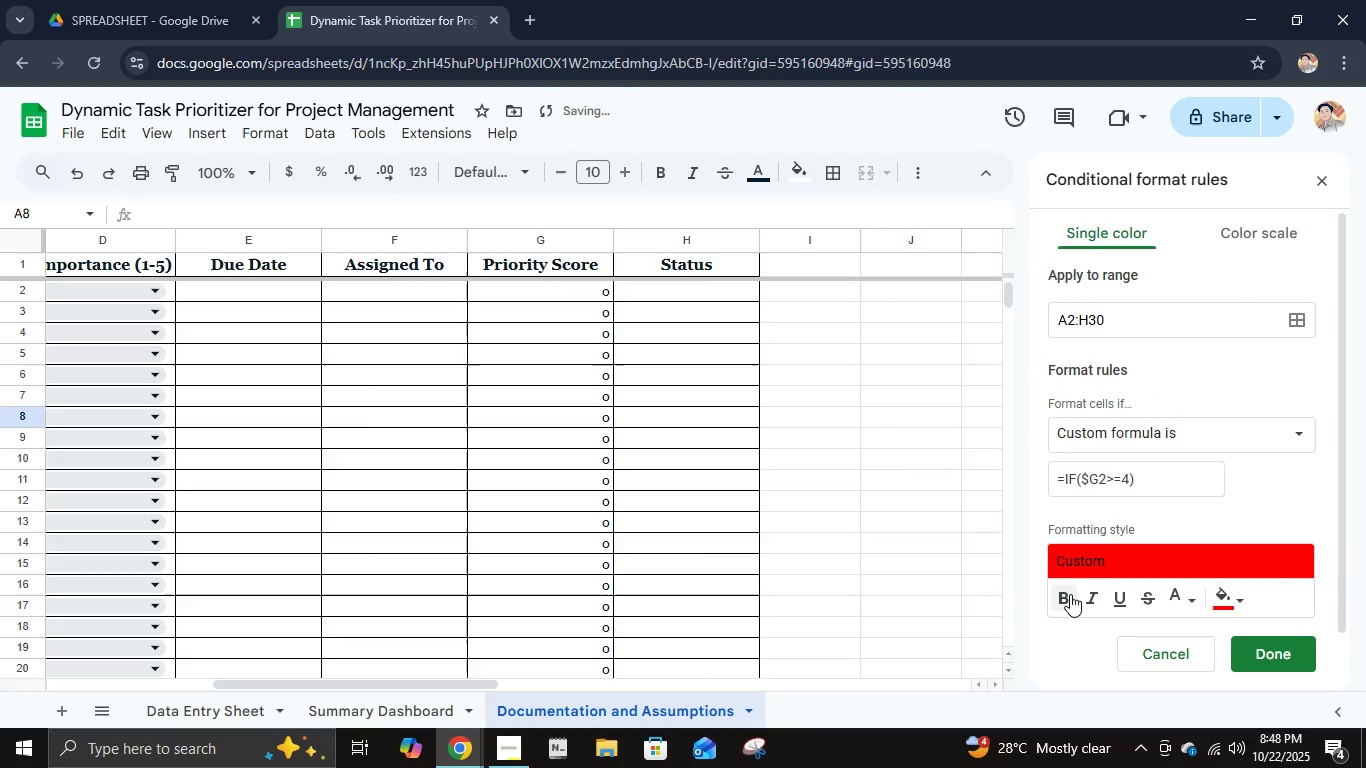 
left_click([1070, 594])
 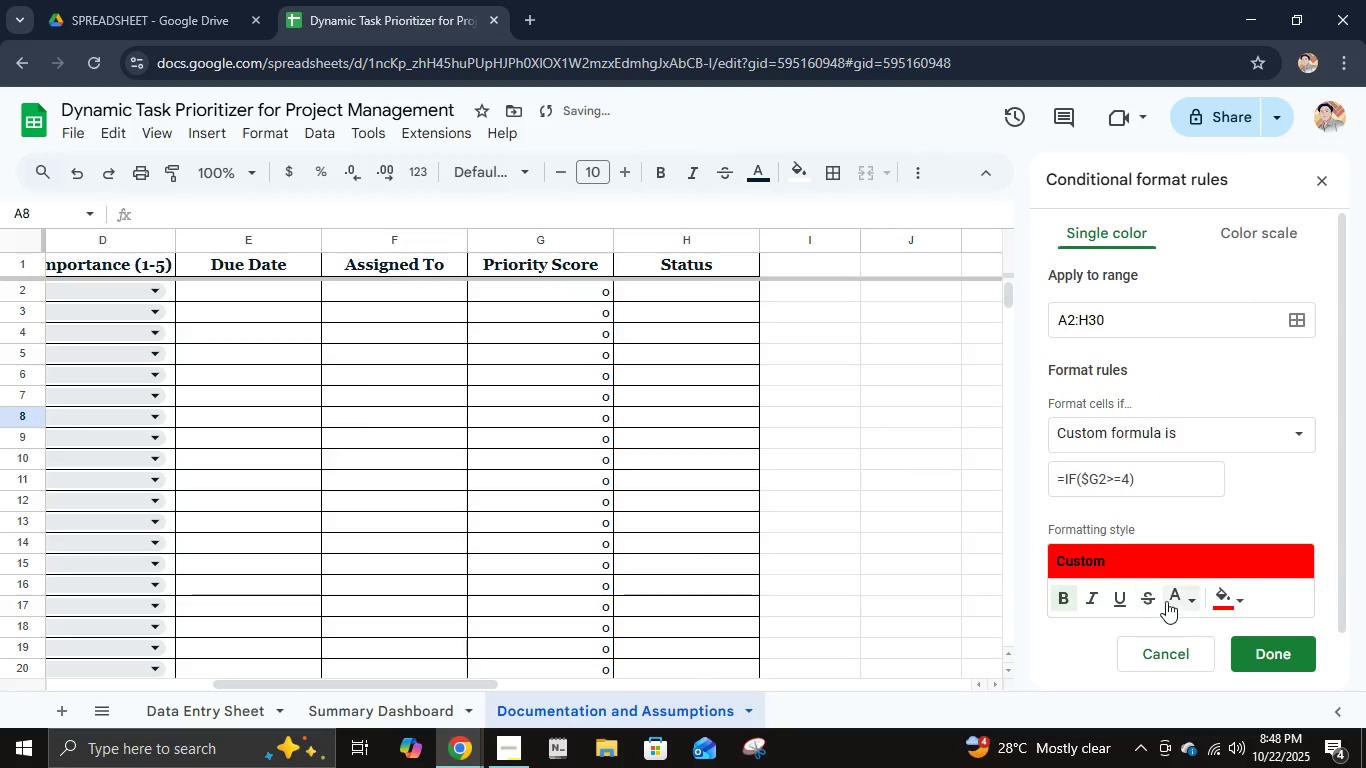 
left_click([1178, 596])
 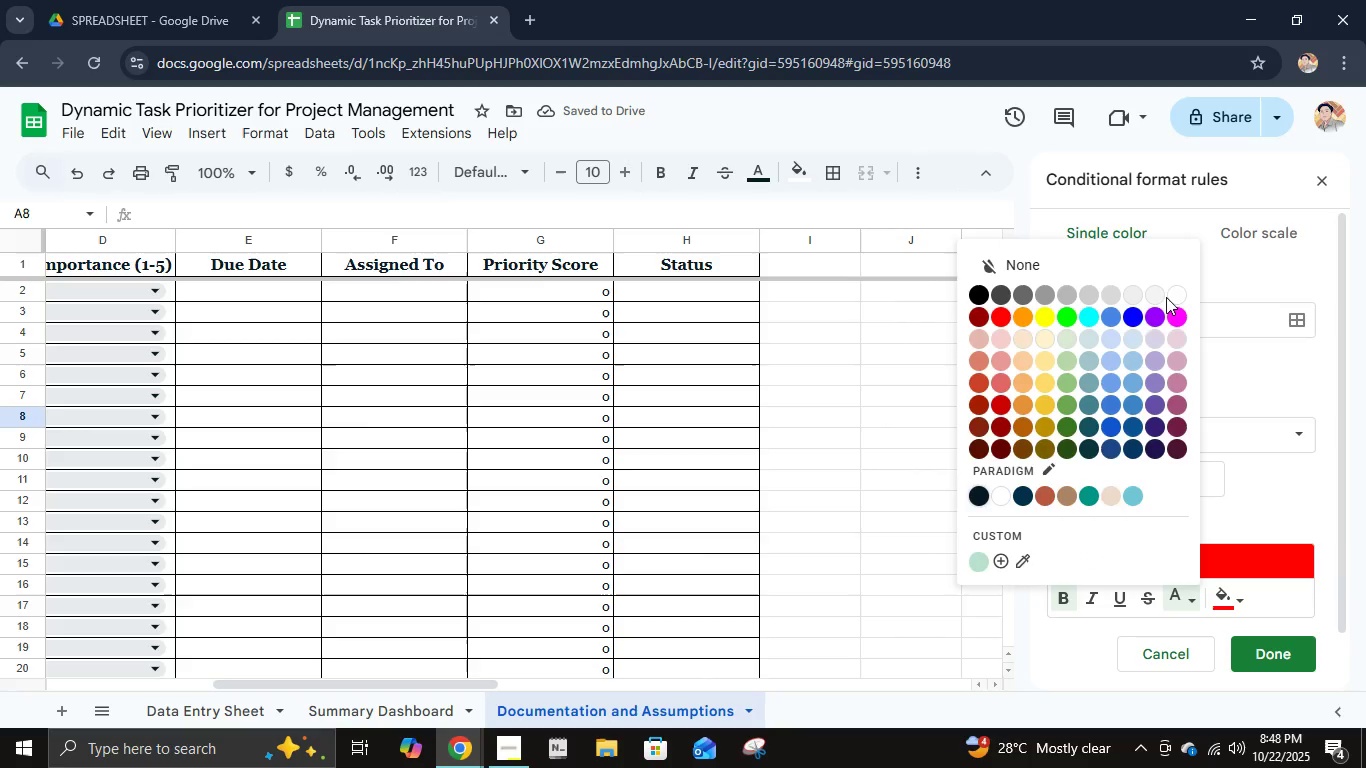 
left_click([1179, 297])
 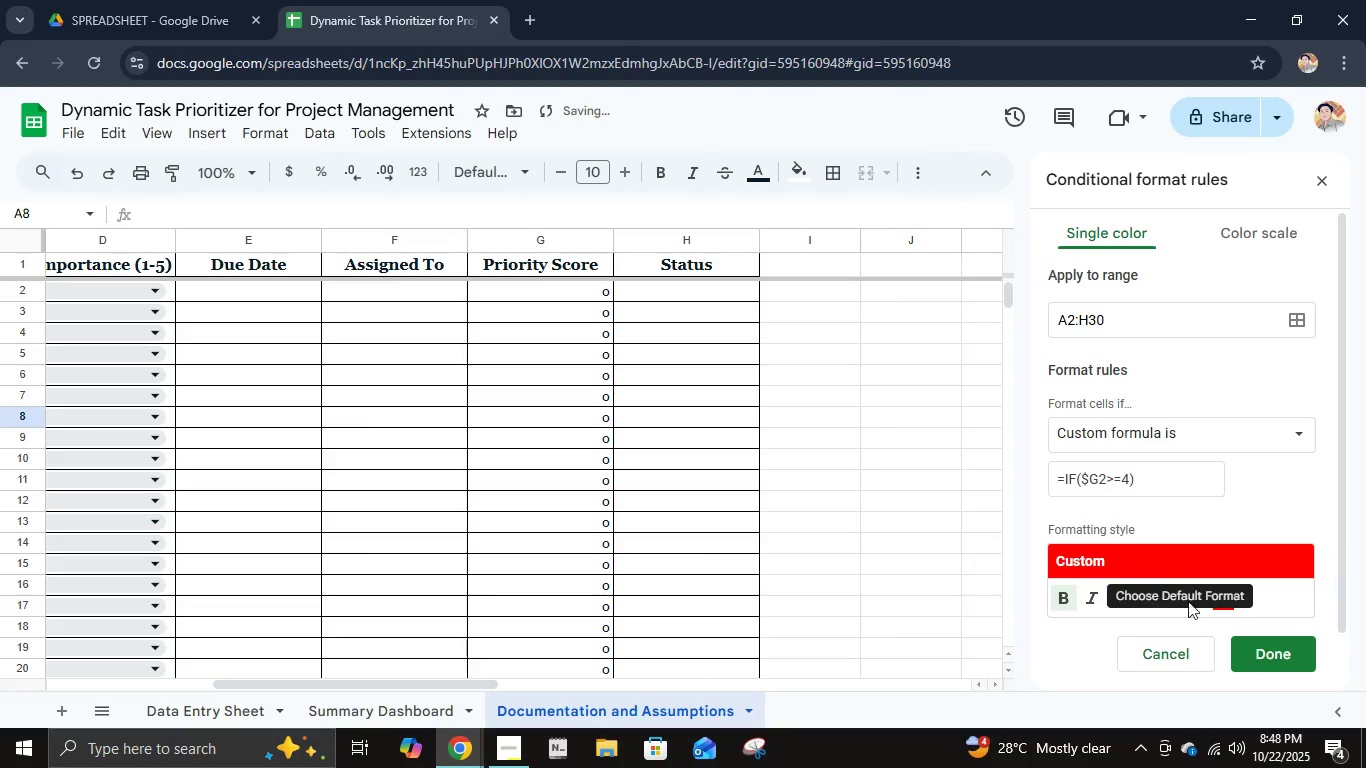 
mouse_move([1234, 628])
 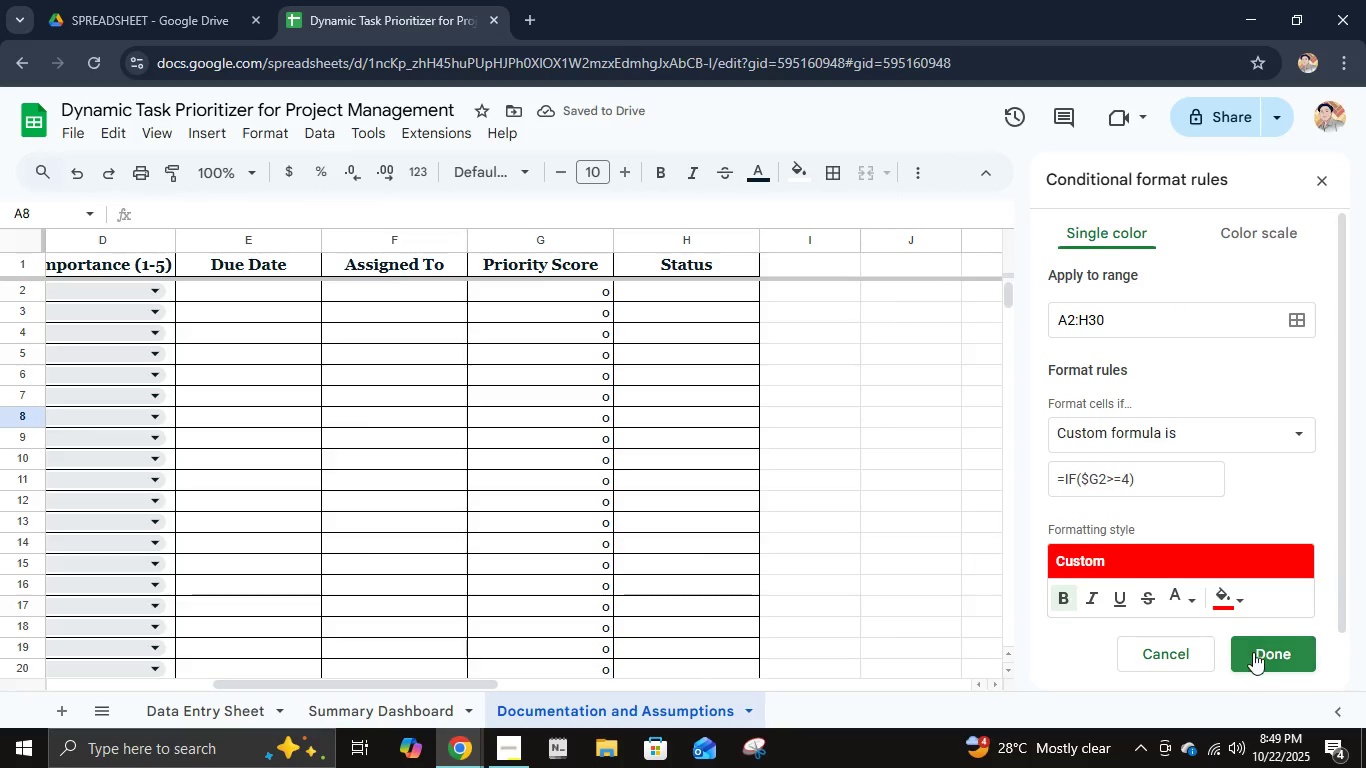 
scroll: coordinate [1253, 652], scroll_direction: down, amount: 4.0
 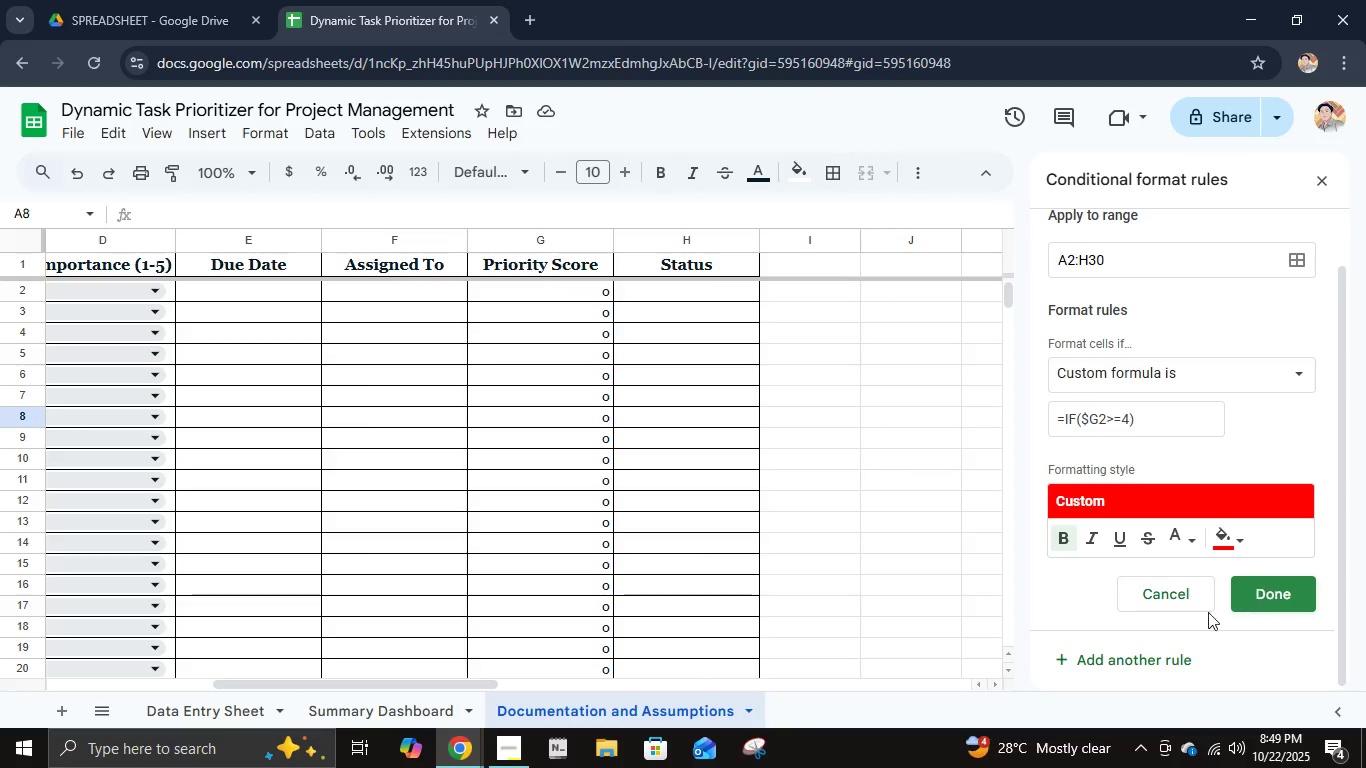 
left_click([1117, 666])
 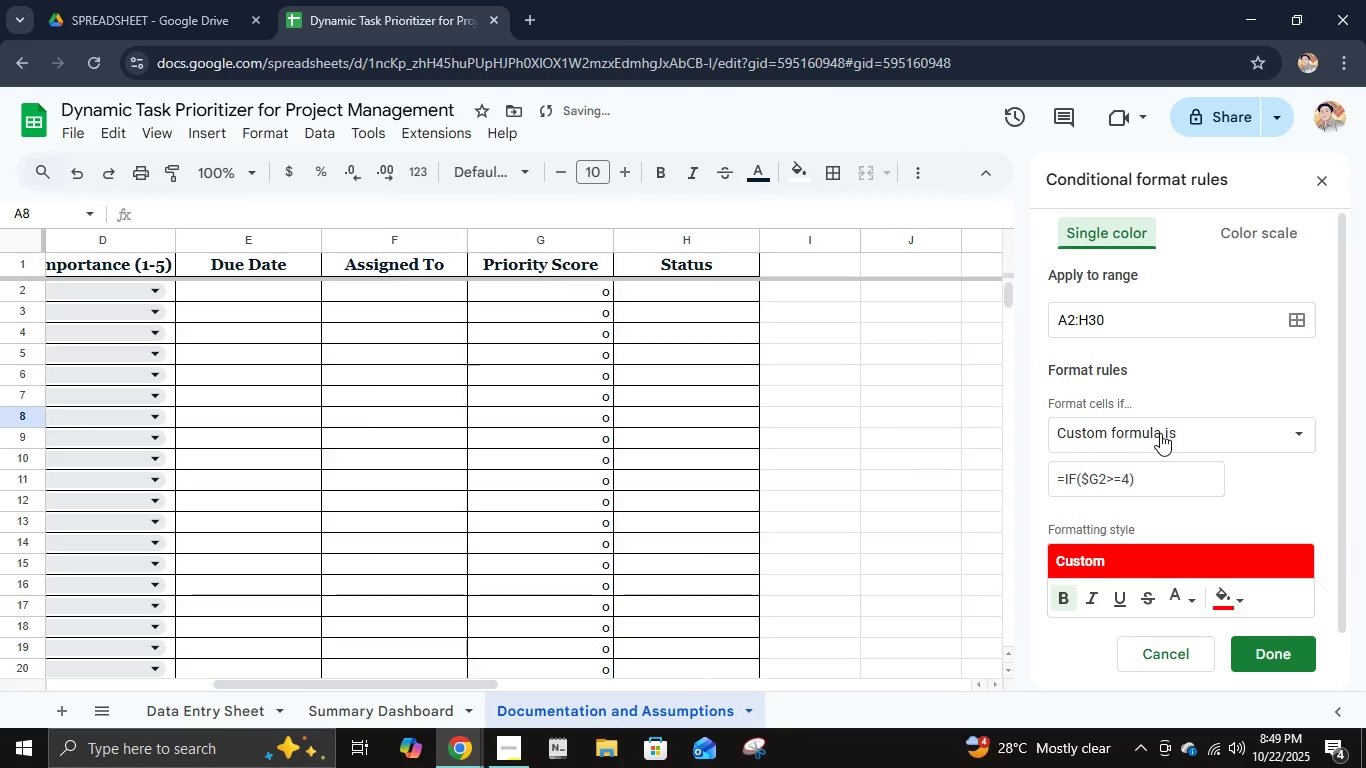 
scroll: coordinate [1159, 441], scroll_direction: down, amount: 1.0
 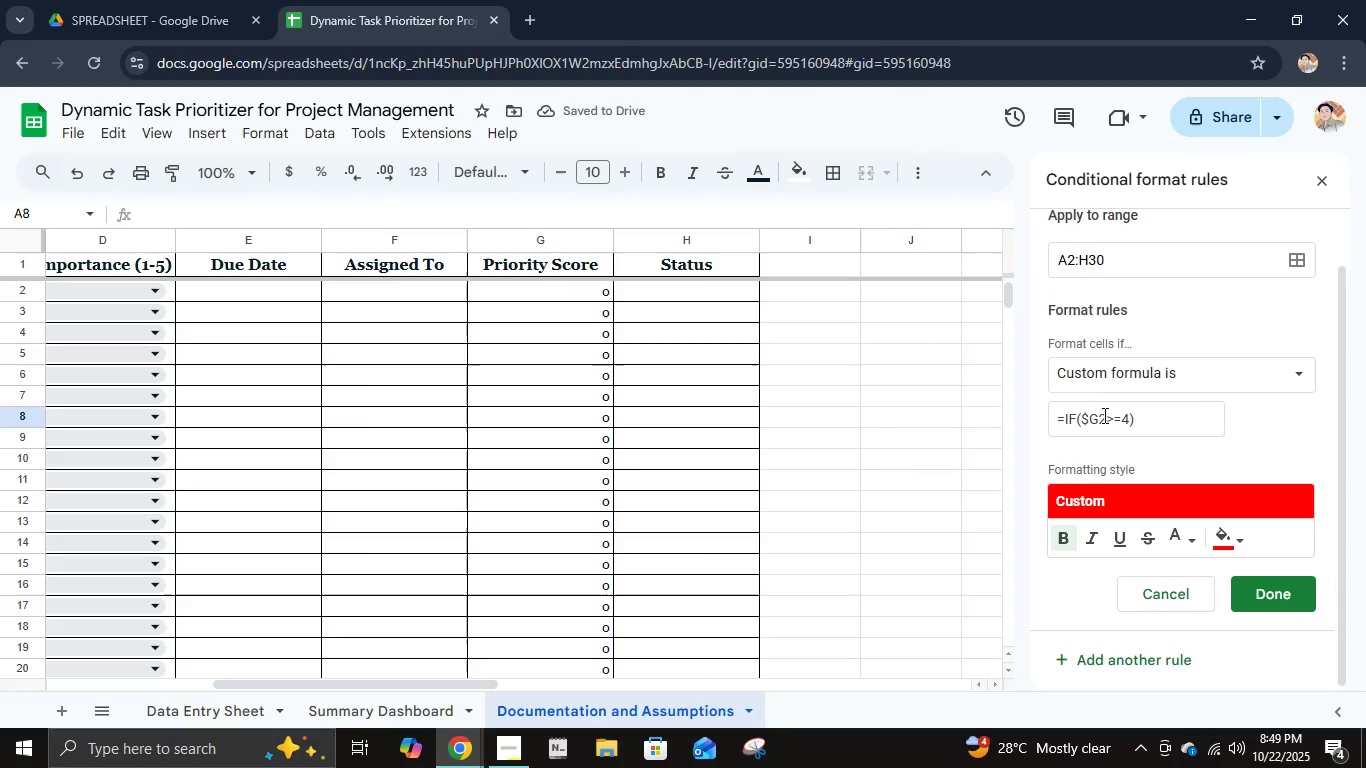 
left_click([1103, 415])
 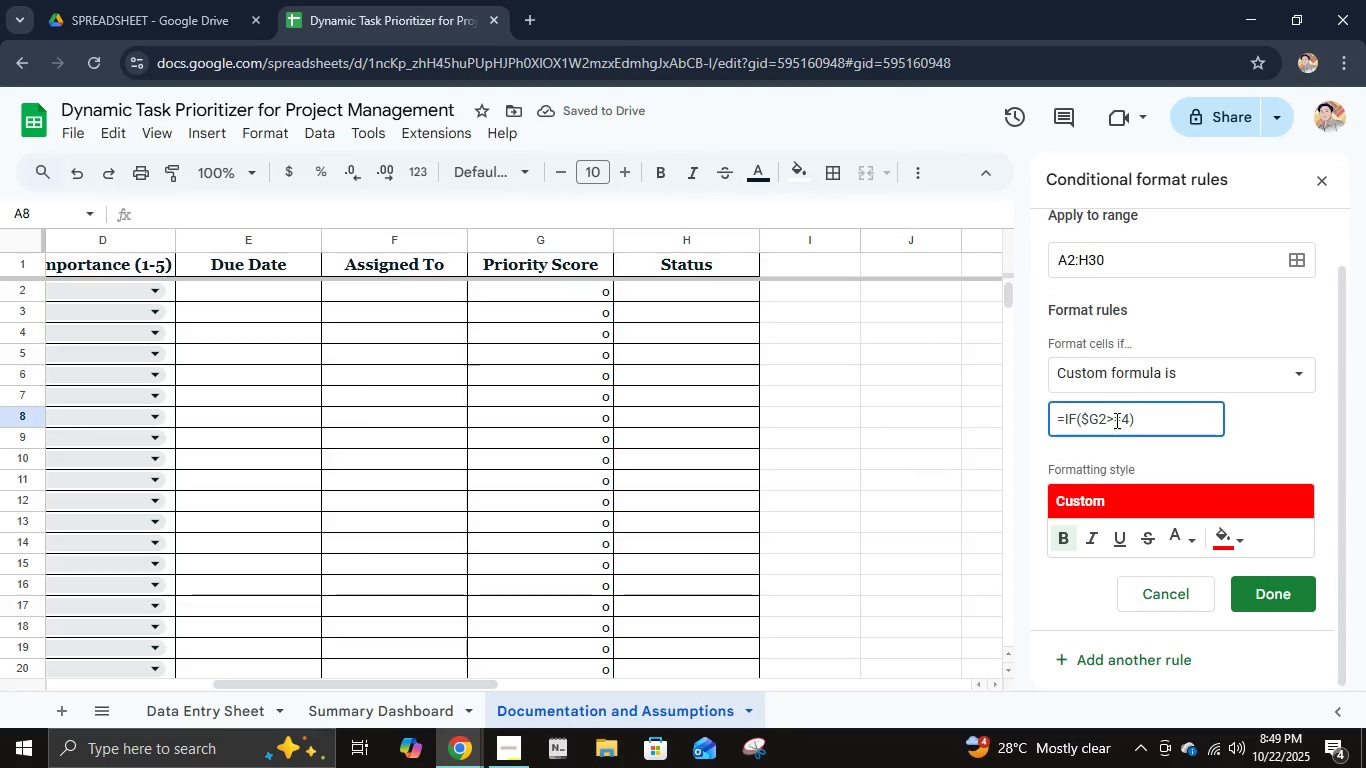 
left_click([1115, 420])
 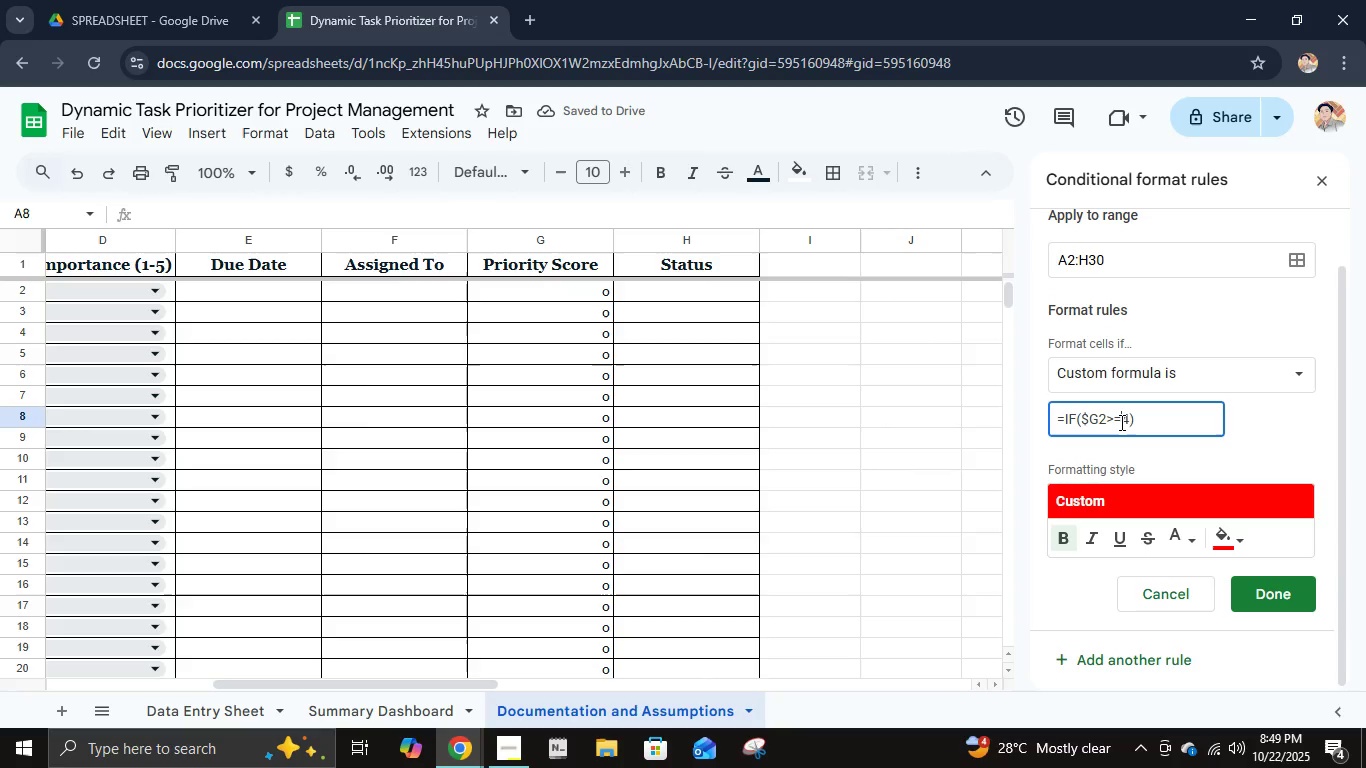 
left_click([1120, 422])
 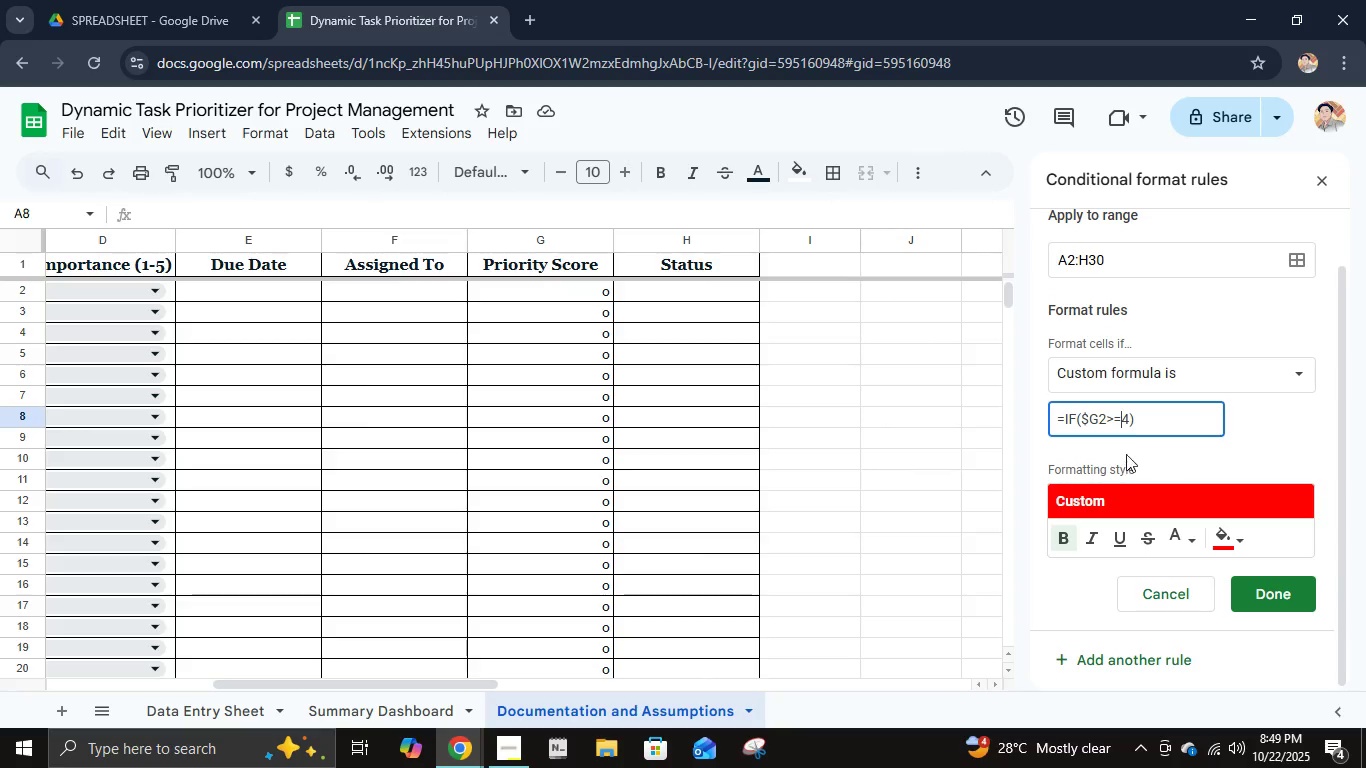 
left_click([1129, 422])
 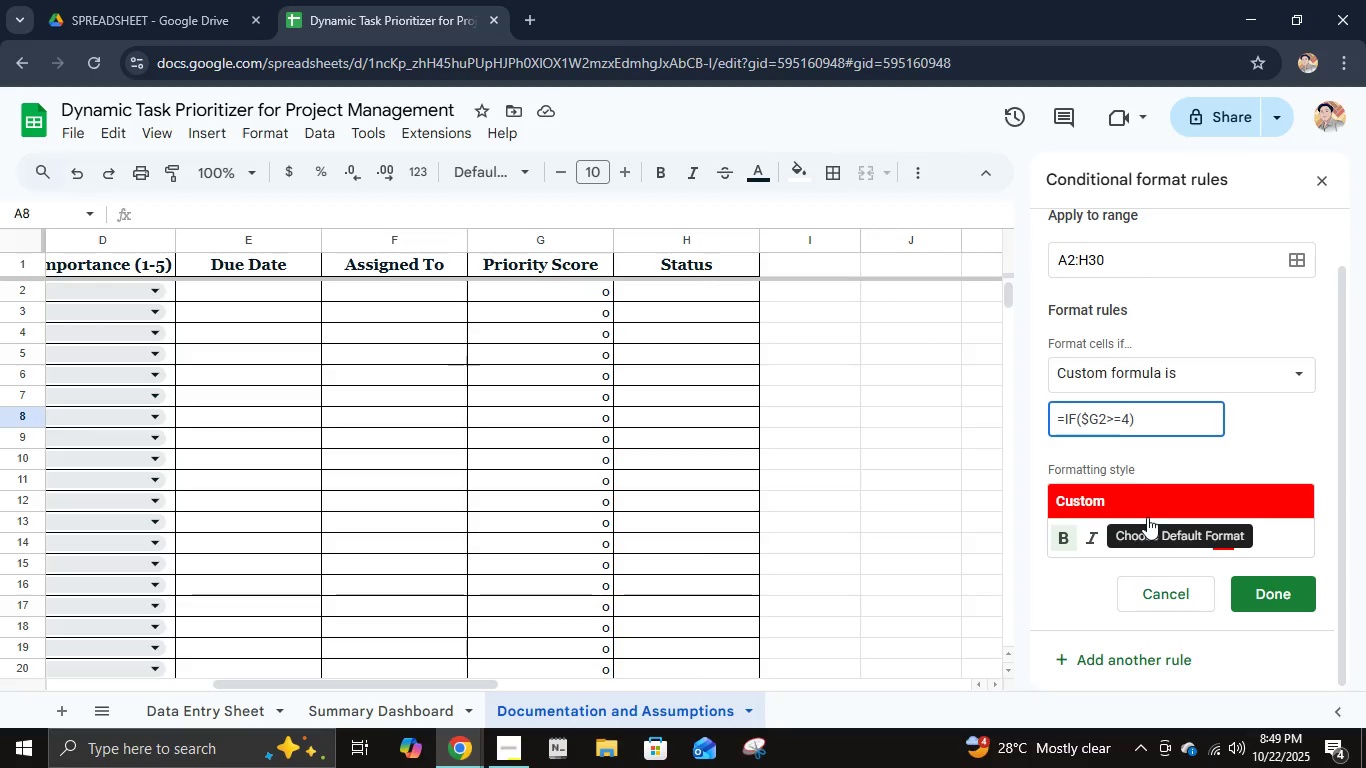 
key(Backspace)
 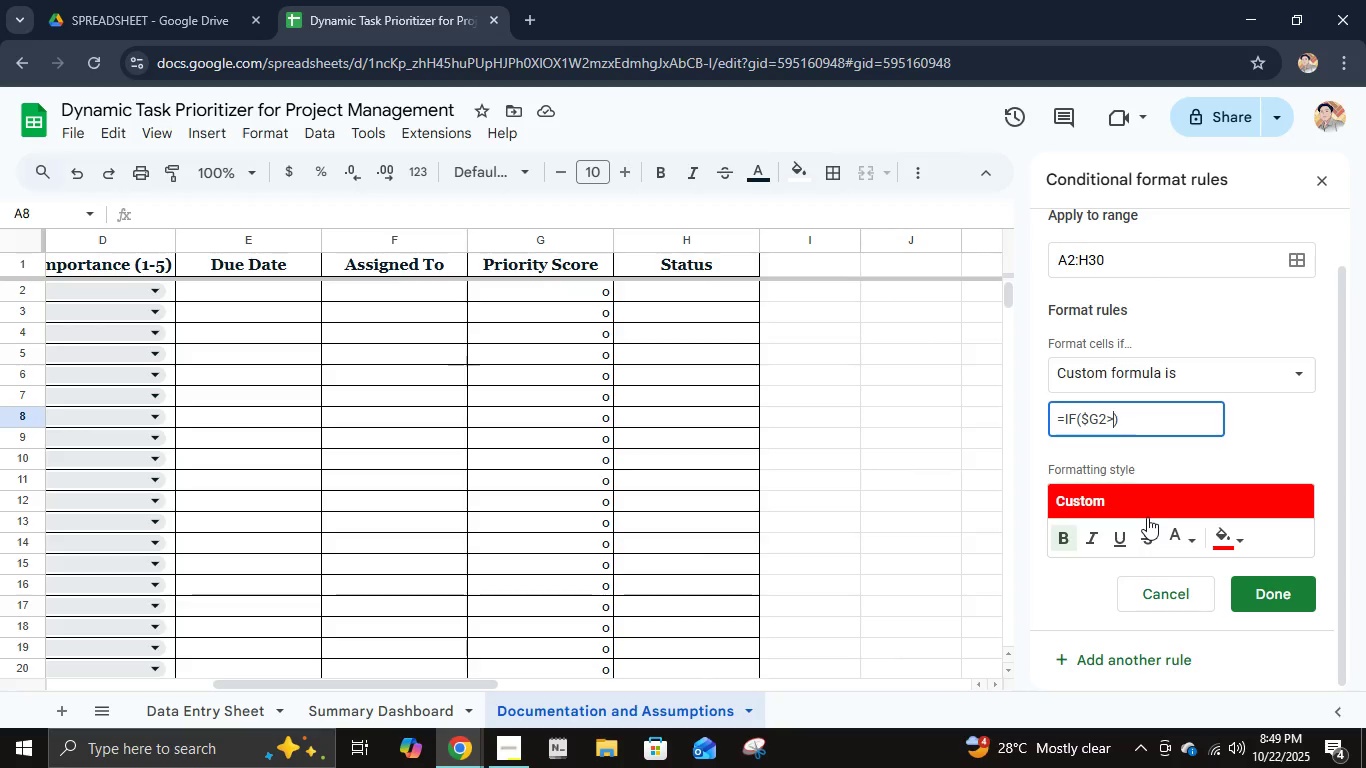 
key(Backspace)
 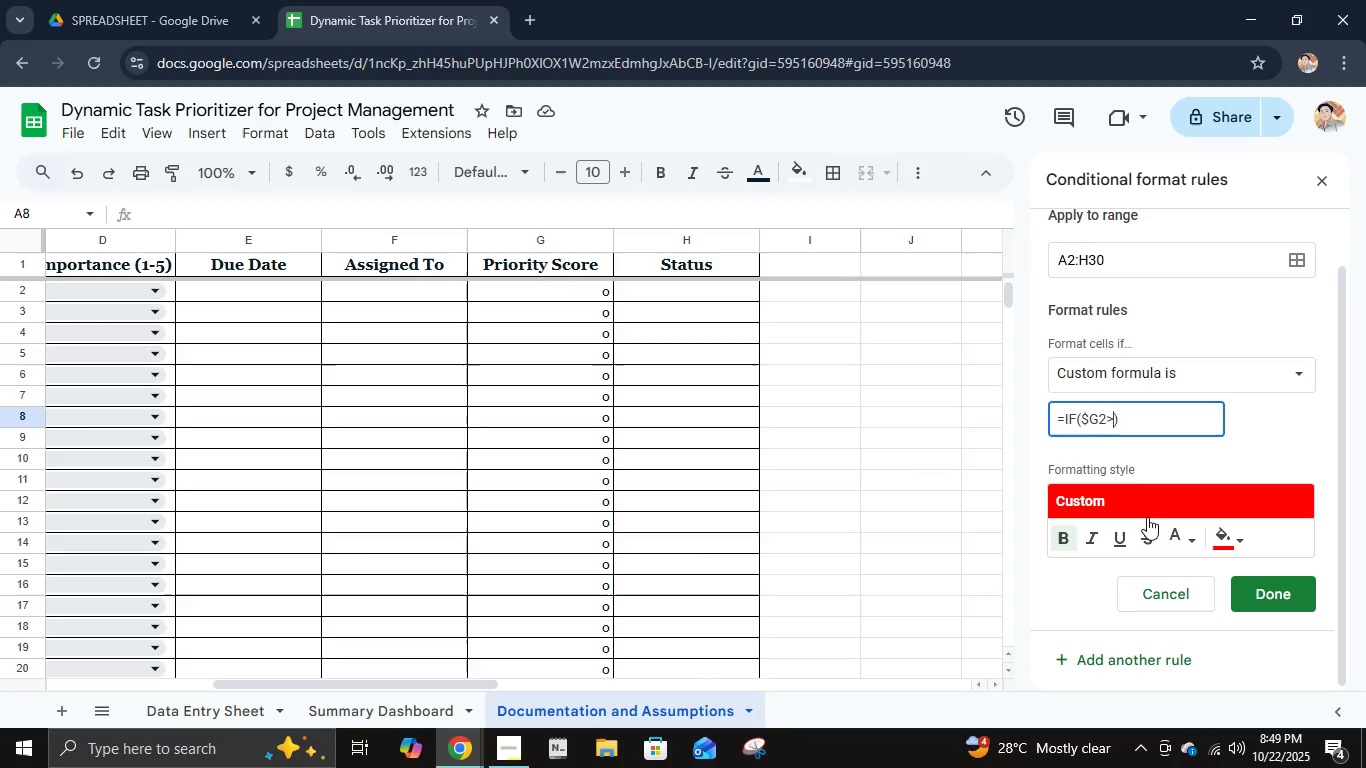 
key(Backspace)
 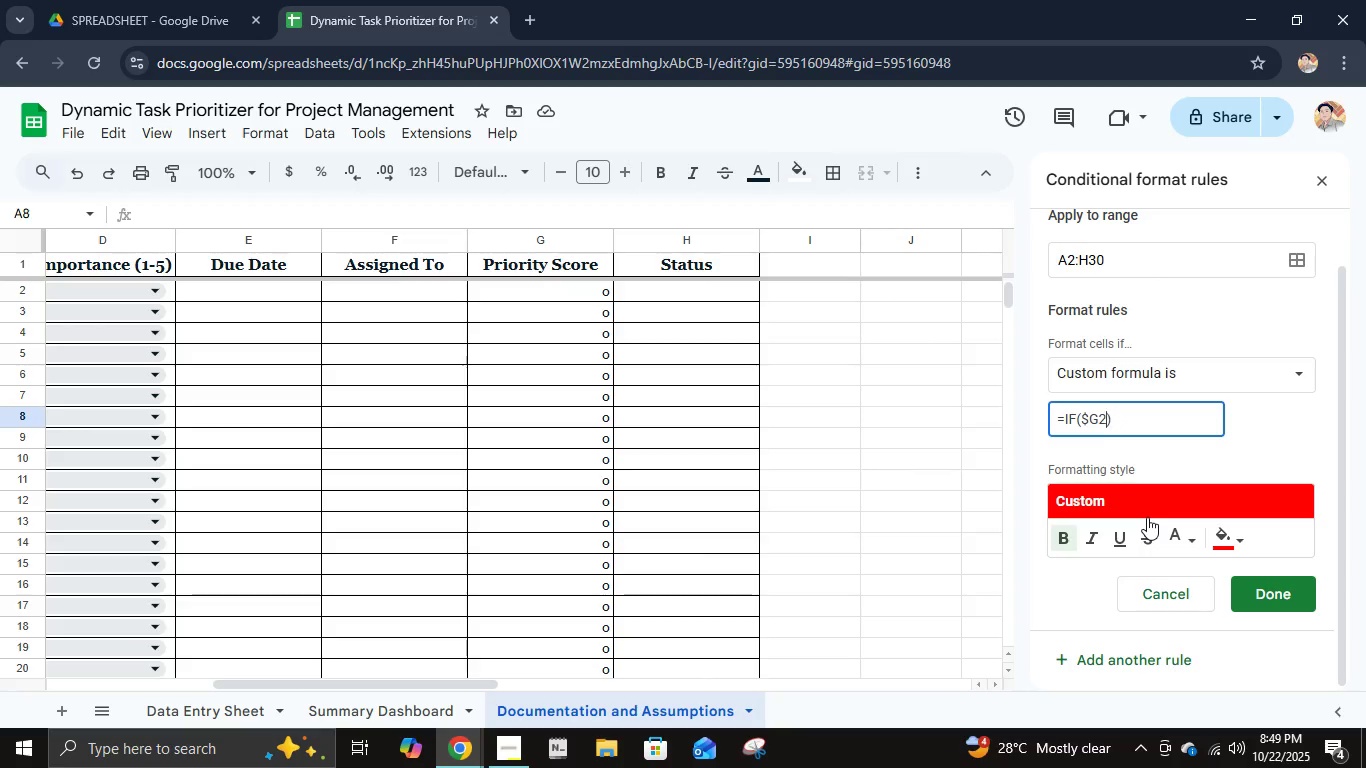 
key(Backspace)
 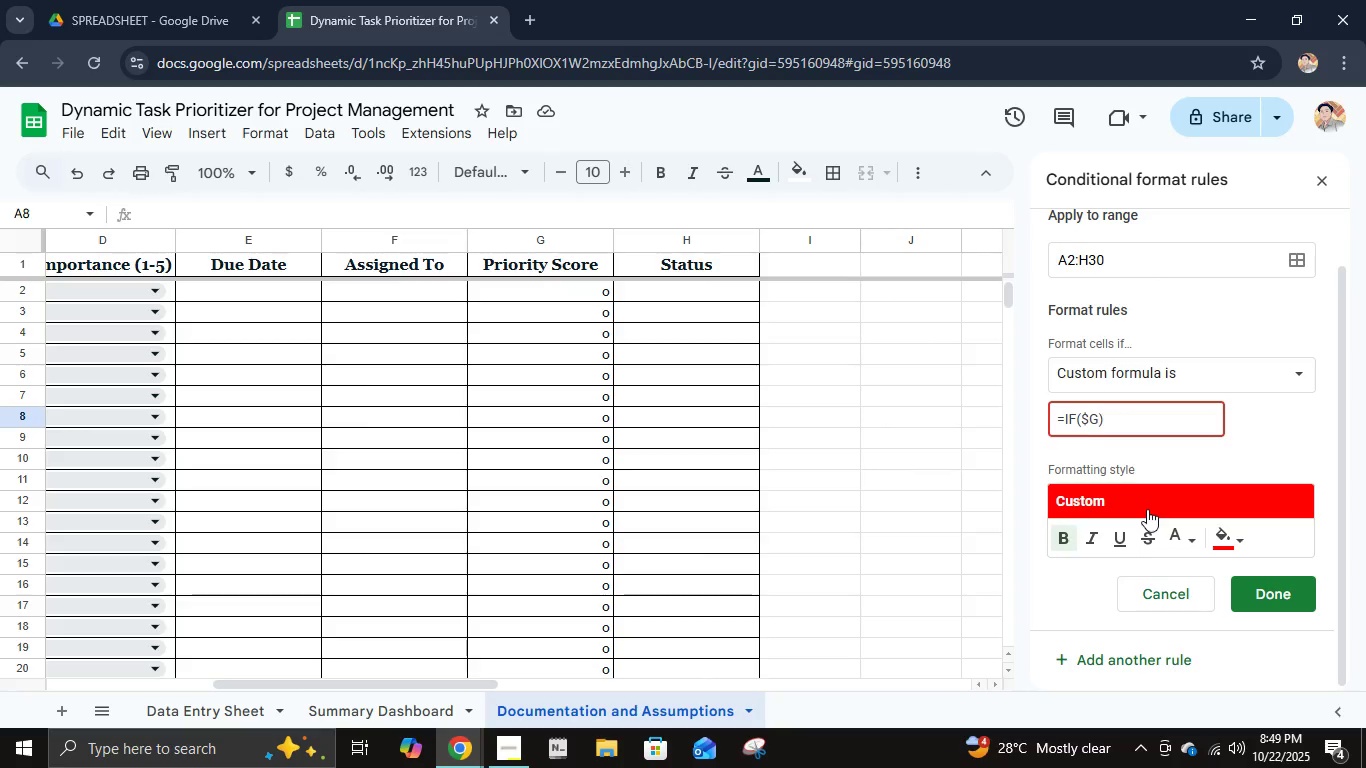 
key(2)
 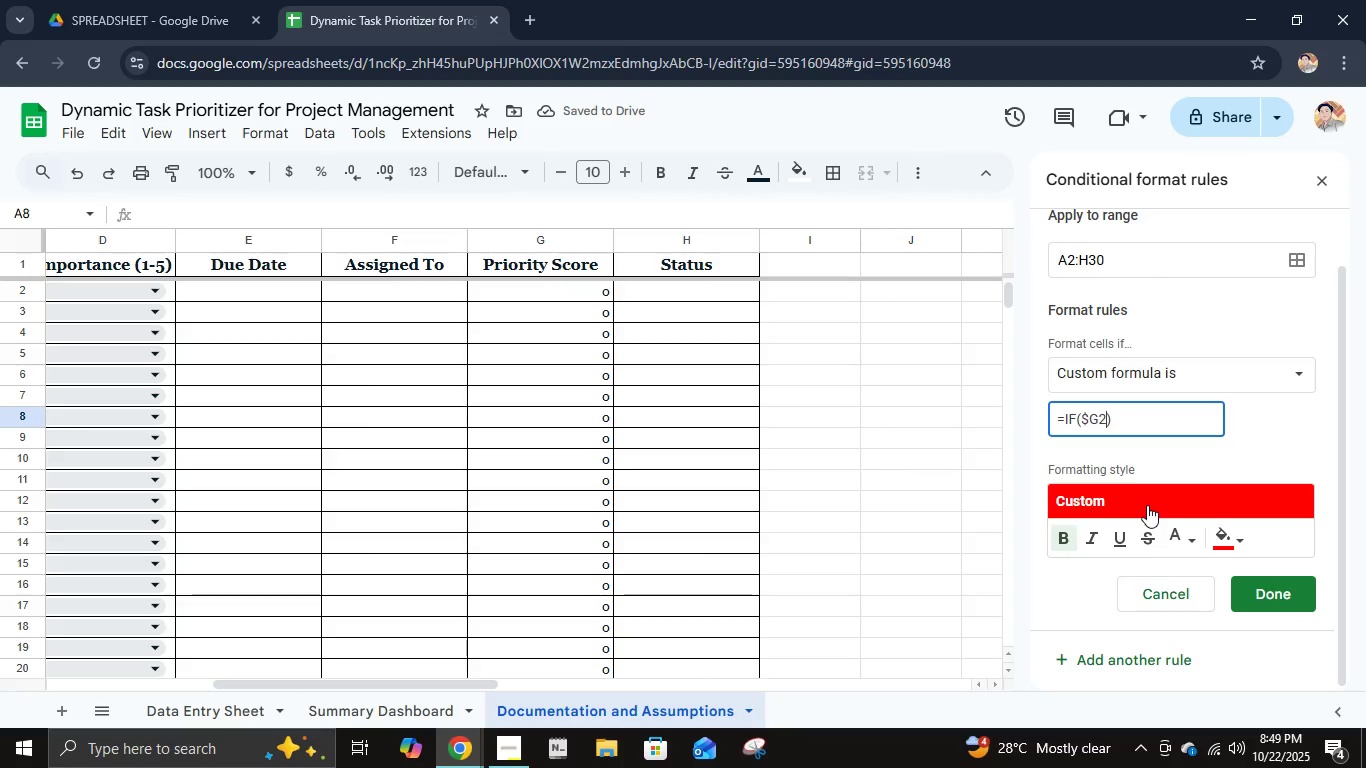 
key(Comma)
 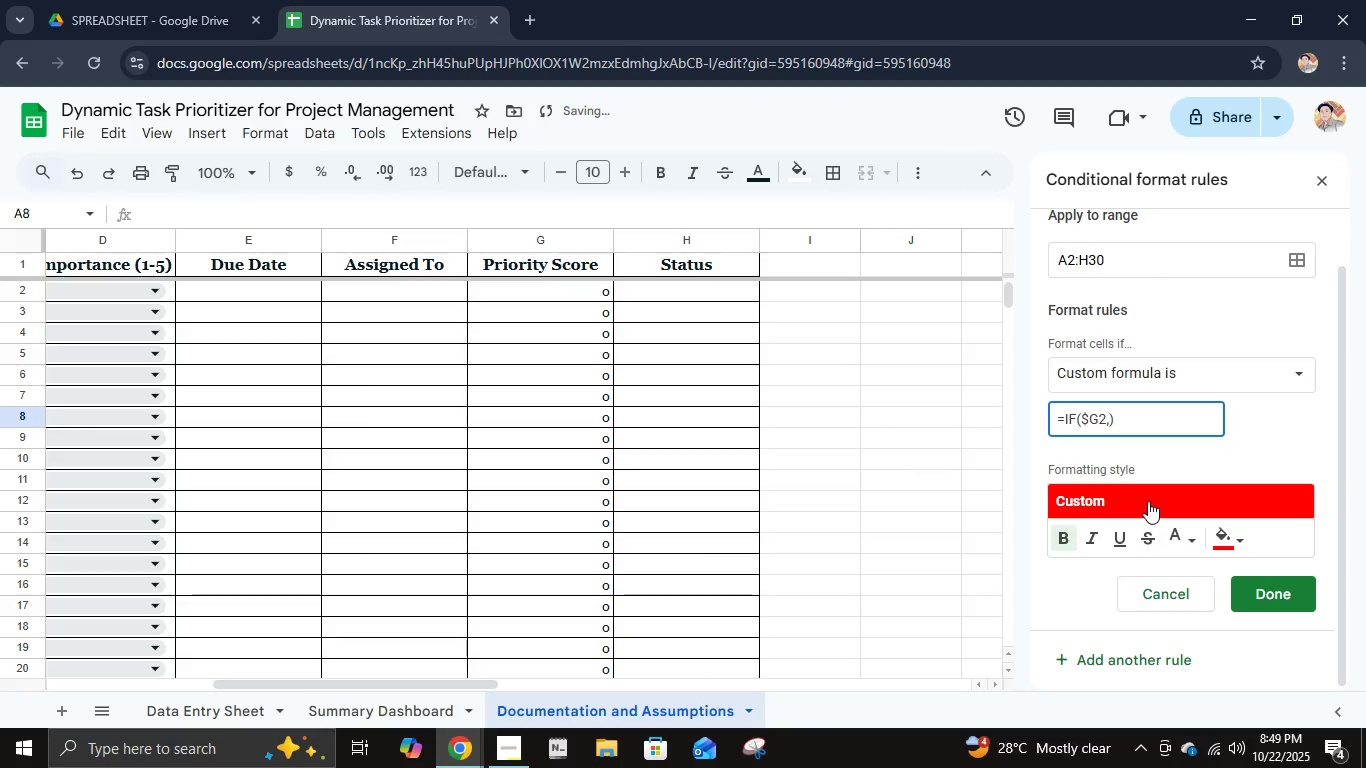 
key(Space)
 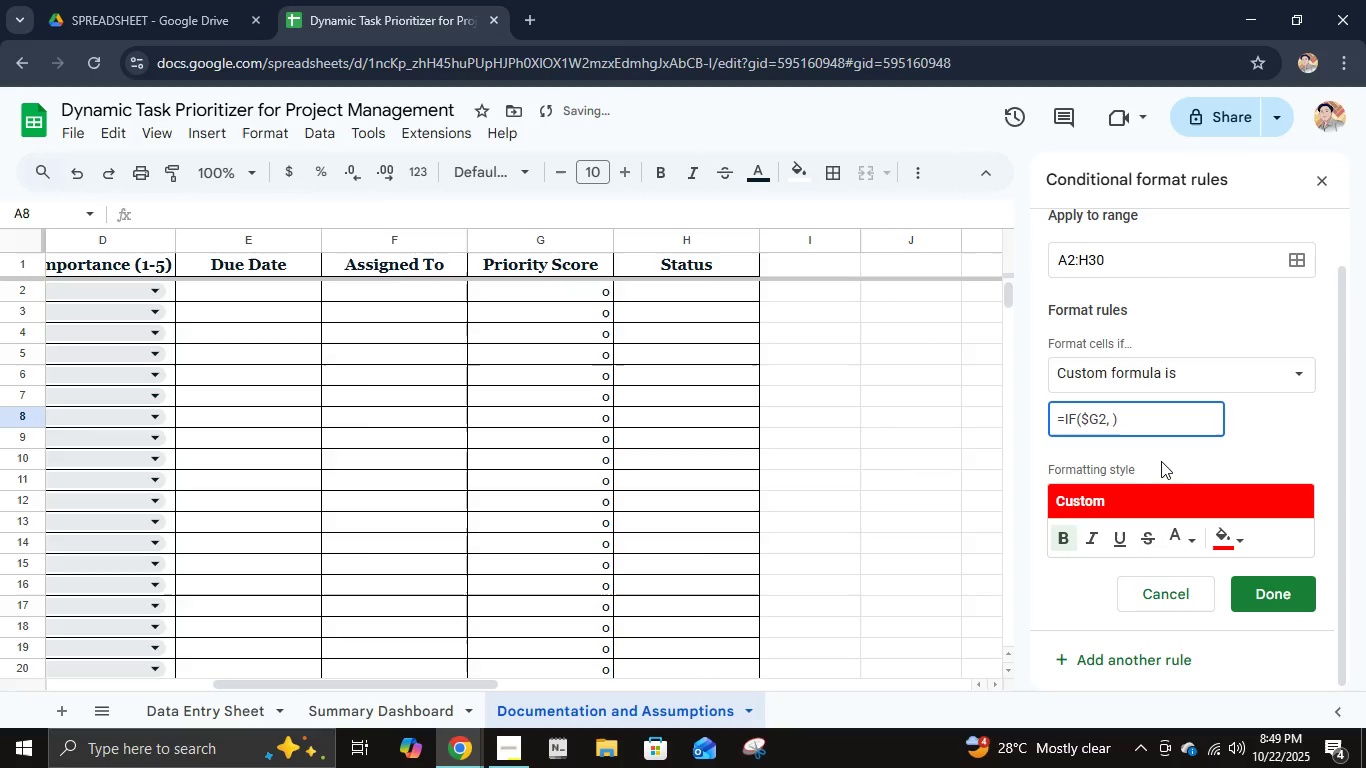 
key(2)
 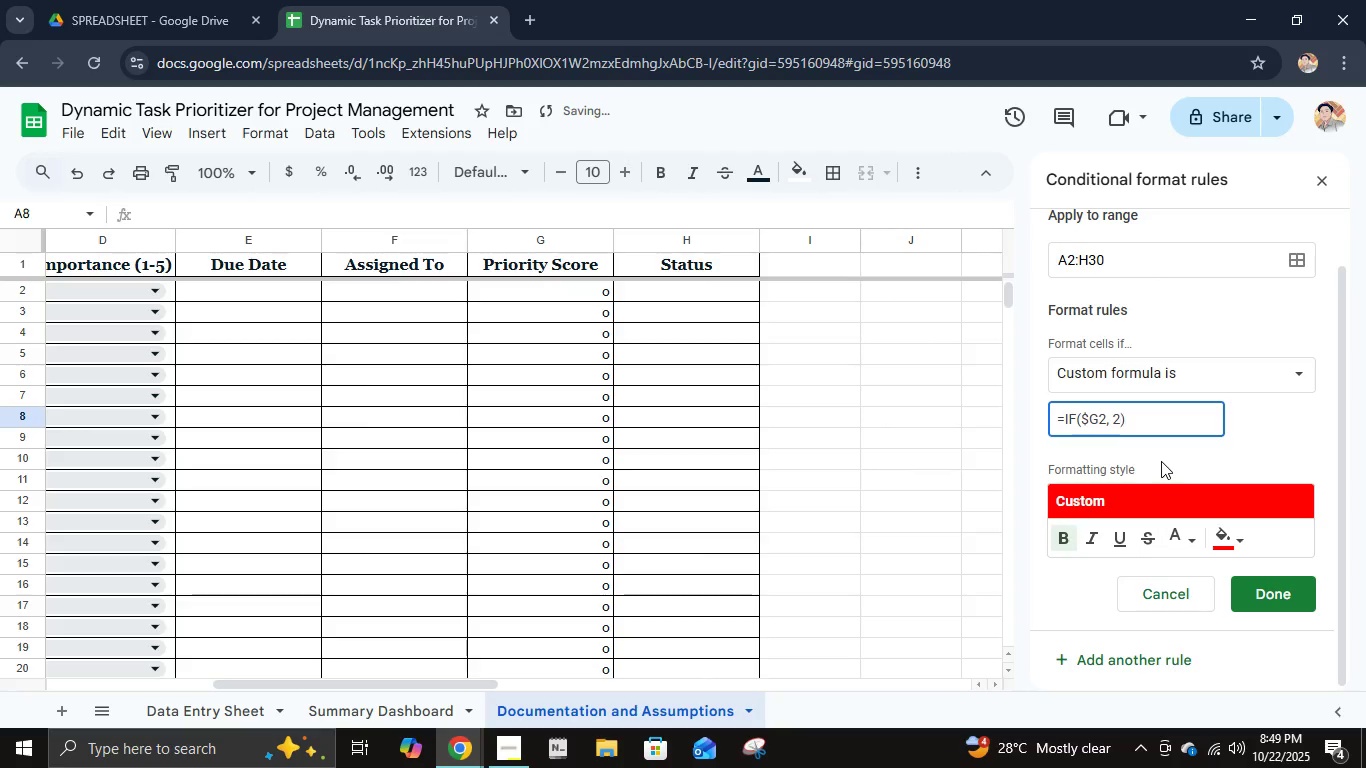 
key(Minus)
 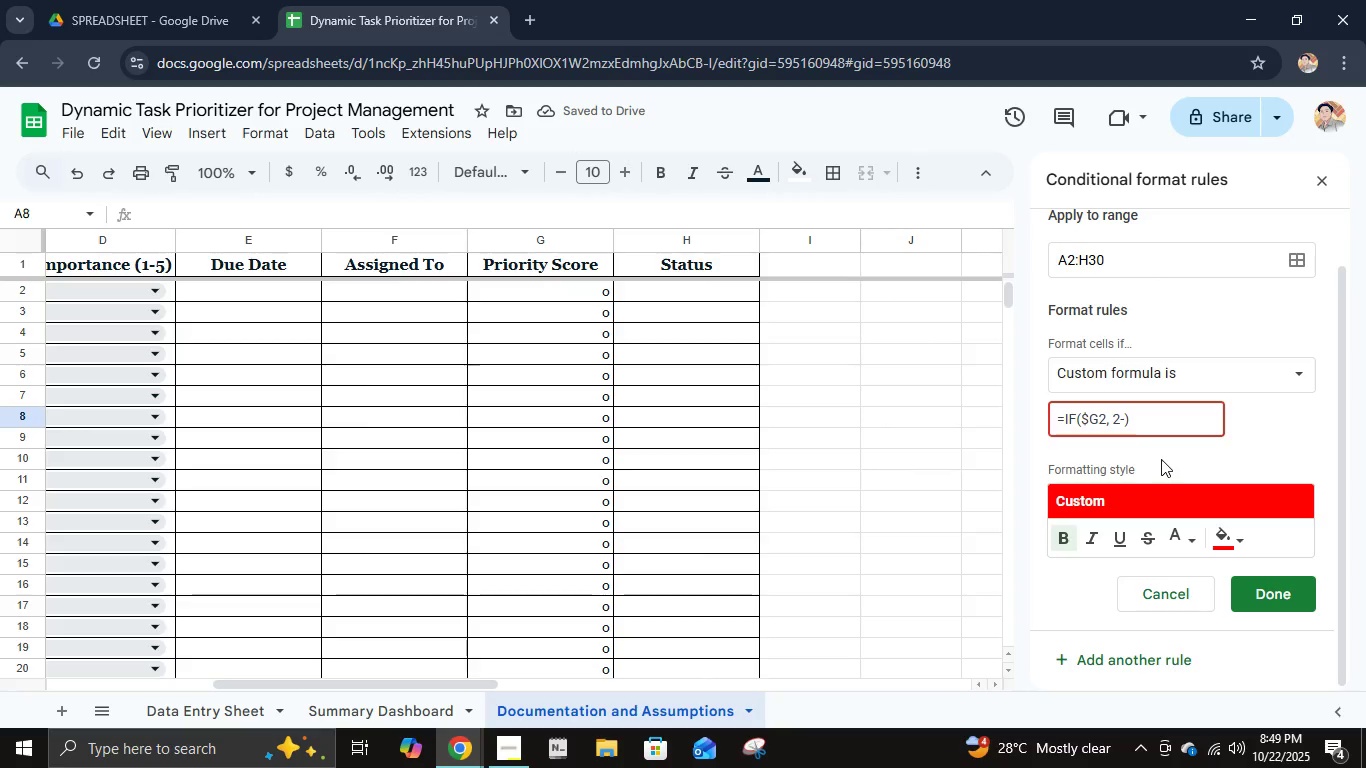 
wait(5.38)
 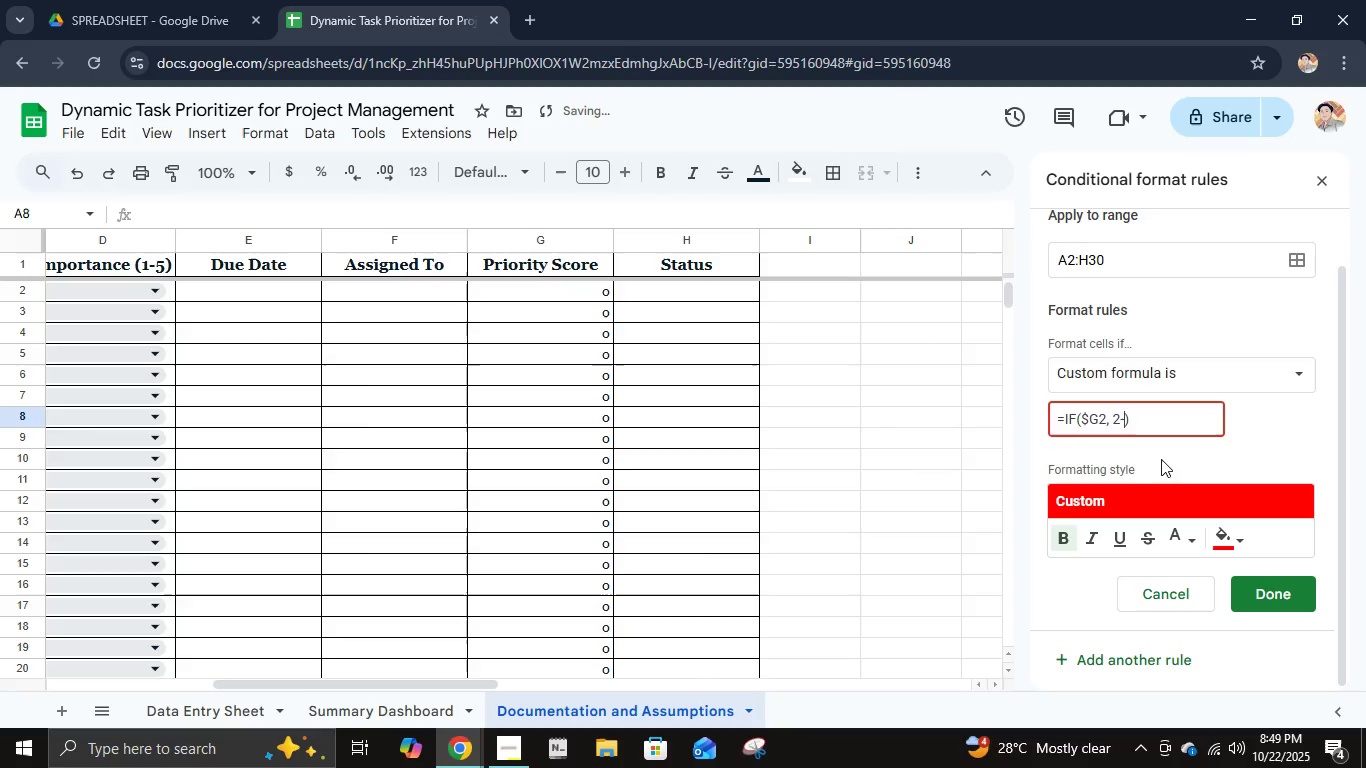 
key(Backspace)
 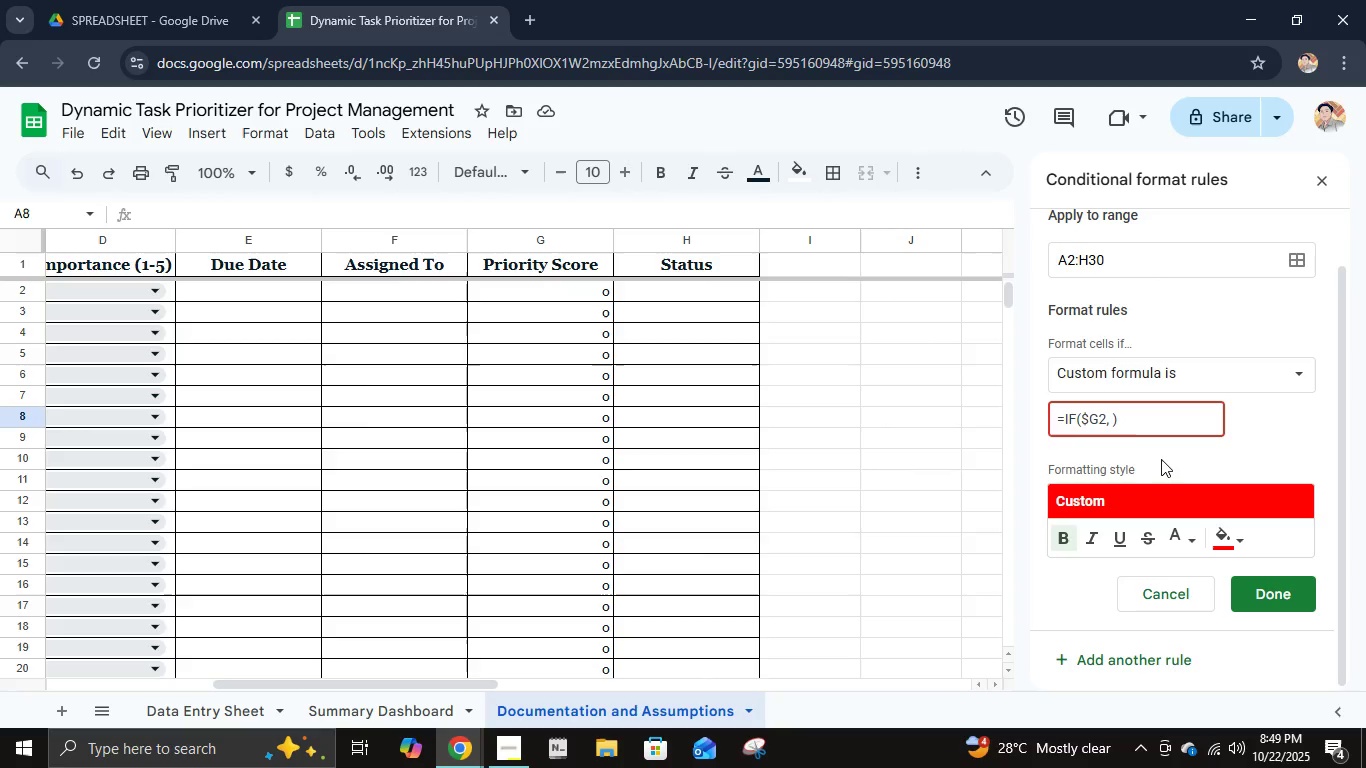 
key(Backspace)
 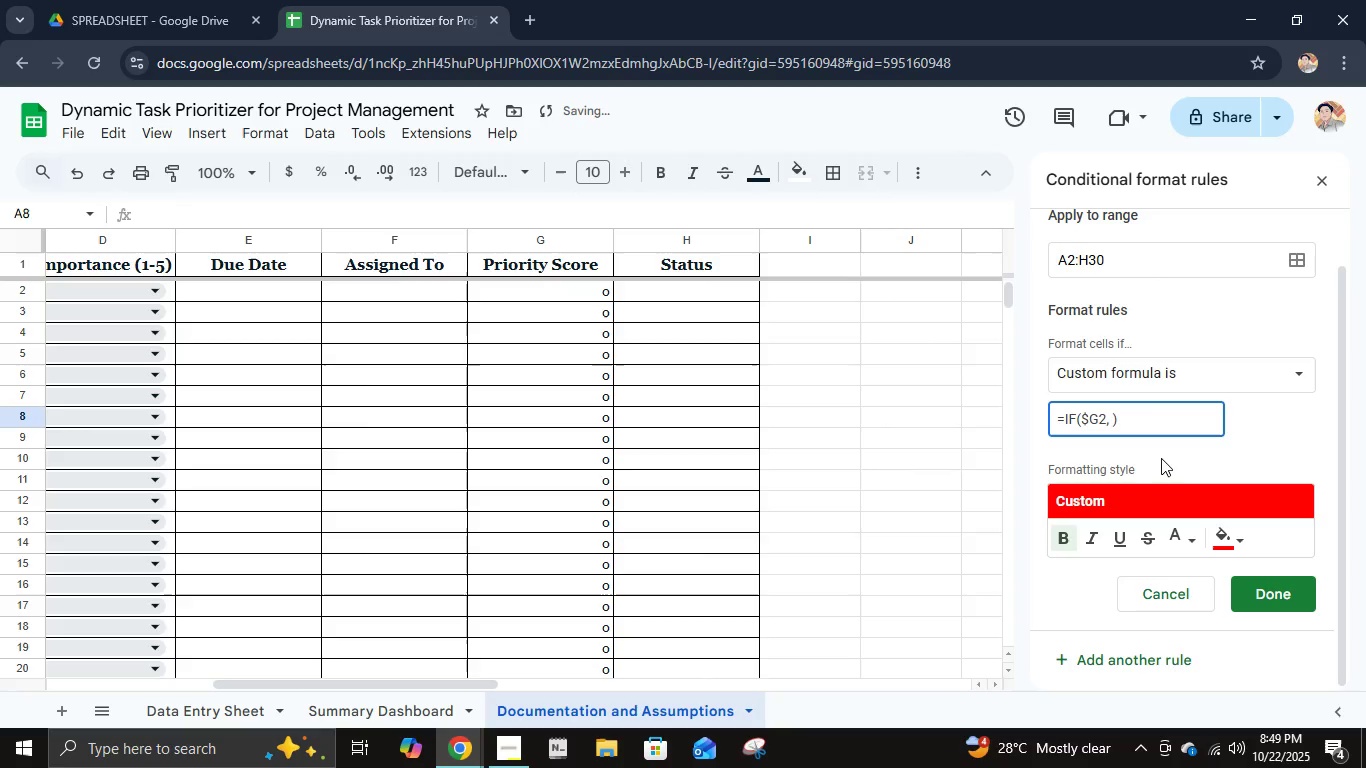 
key(Backspace)
 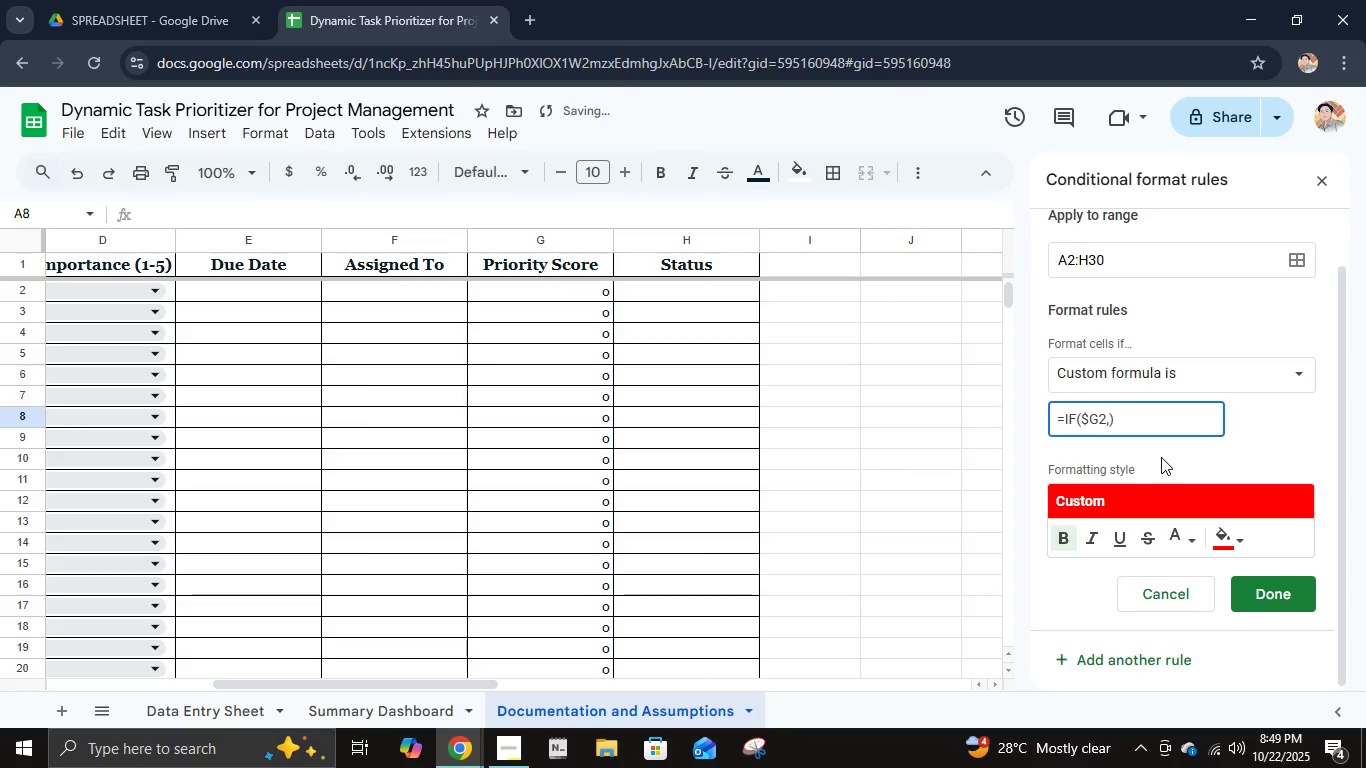 
key(Backspace)
 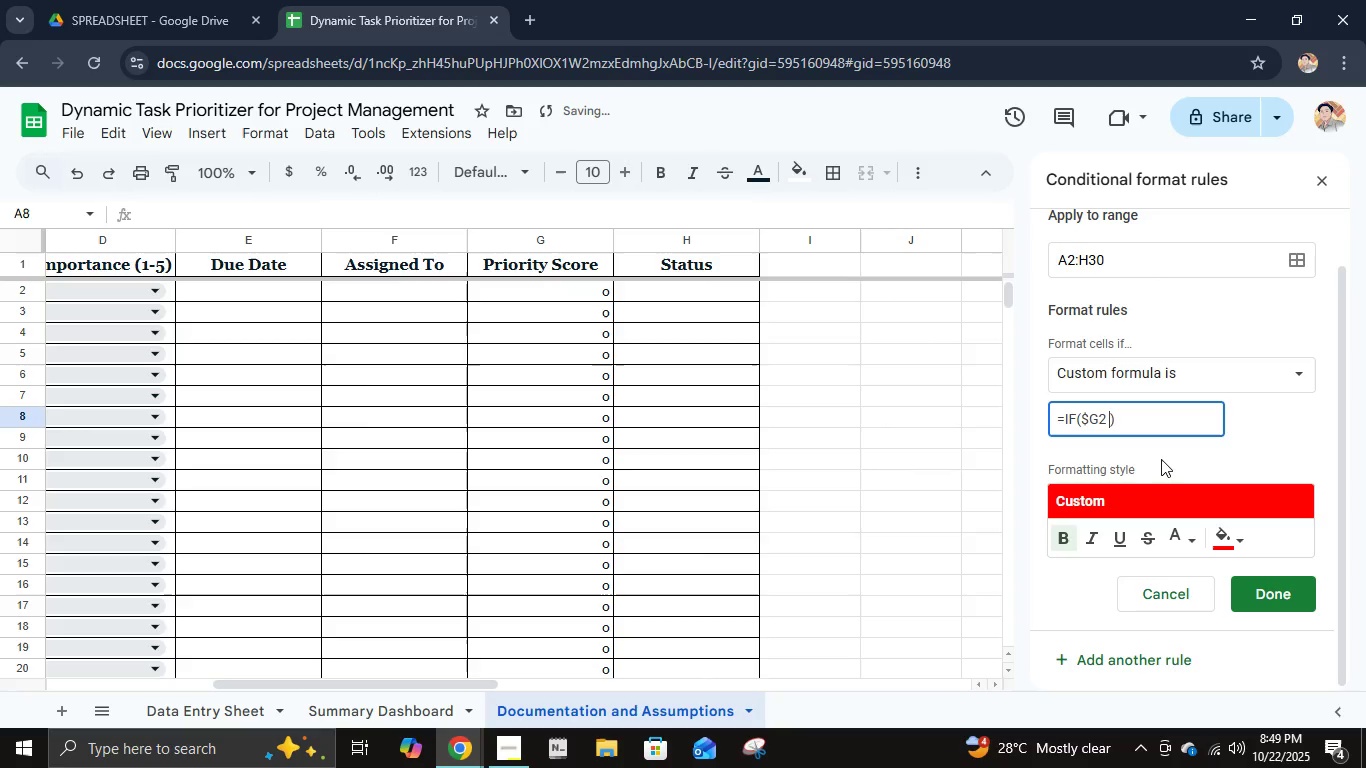 
key(Space)
 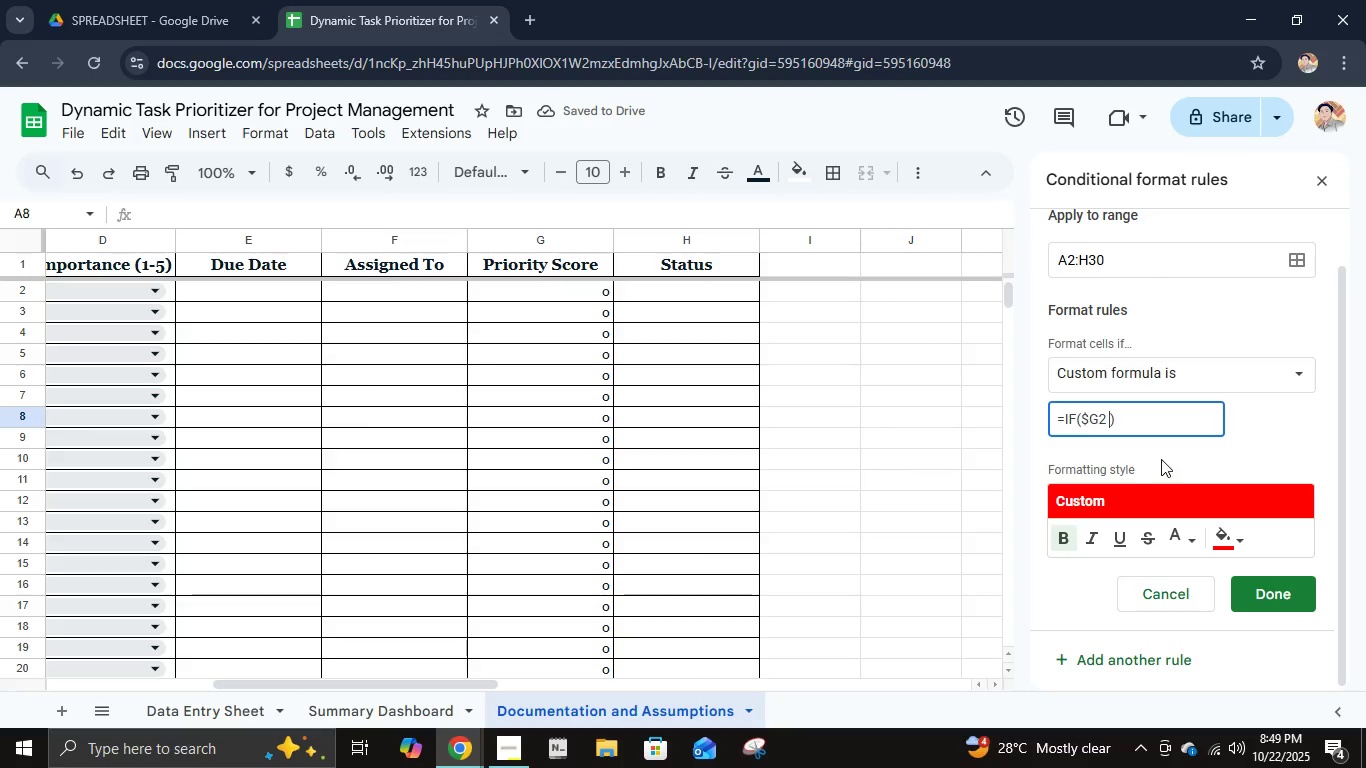 
wait(8.38)
 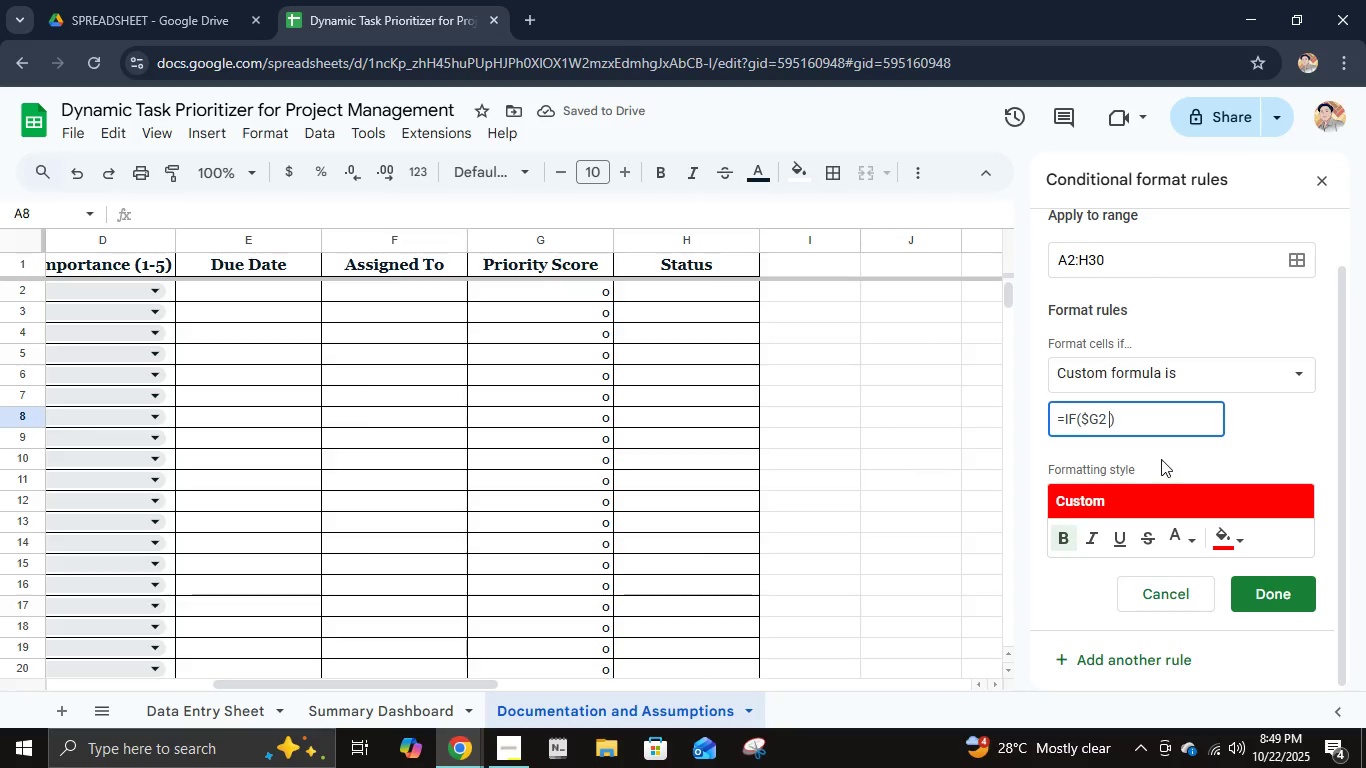 
key(Equal)
 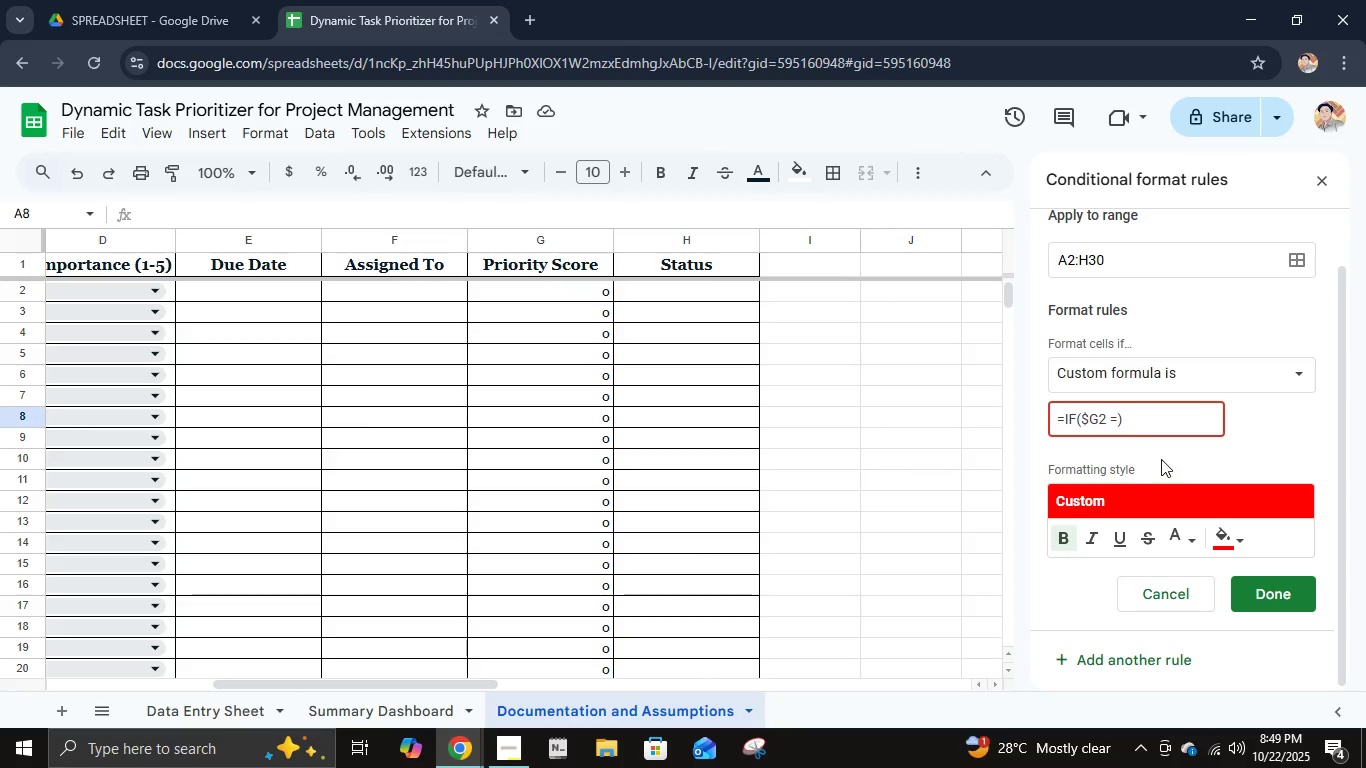 
key(2)
 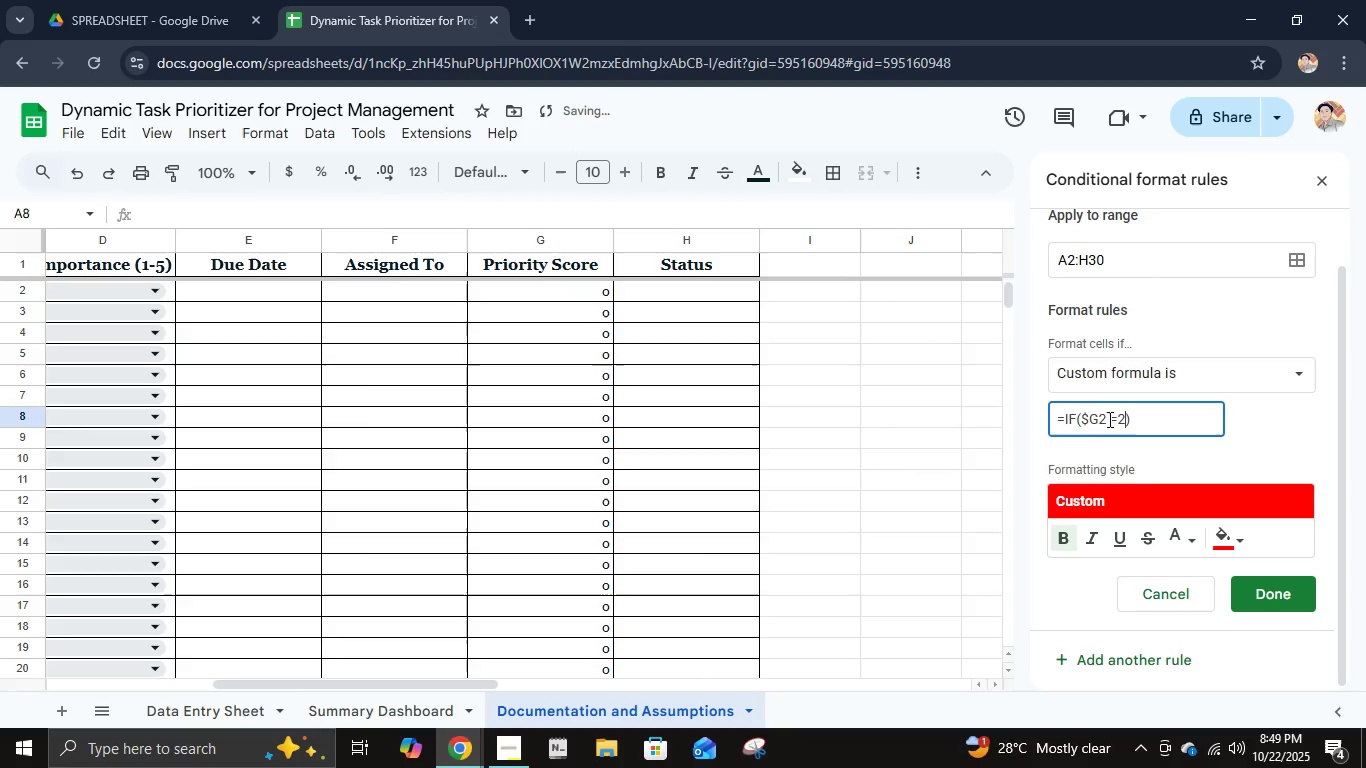 
left_click([1110, 417])
 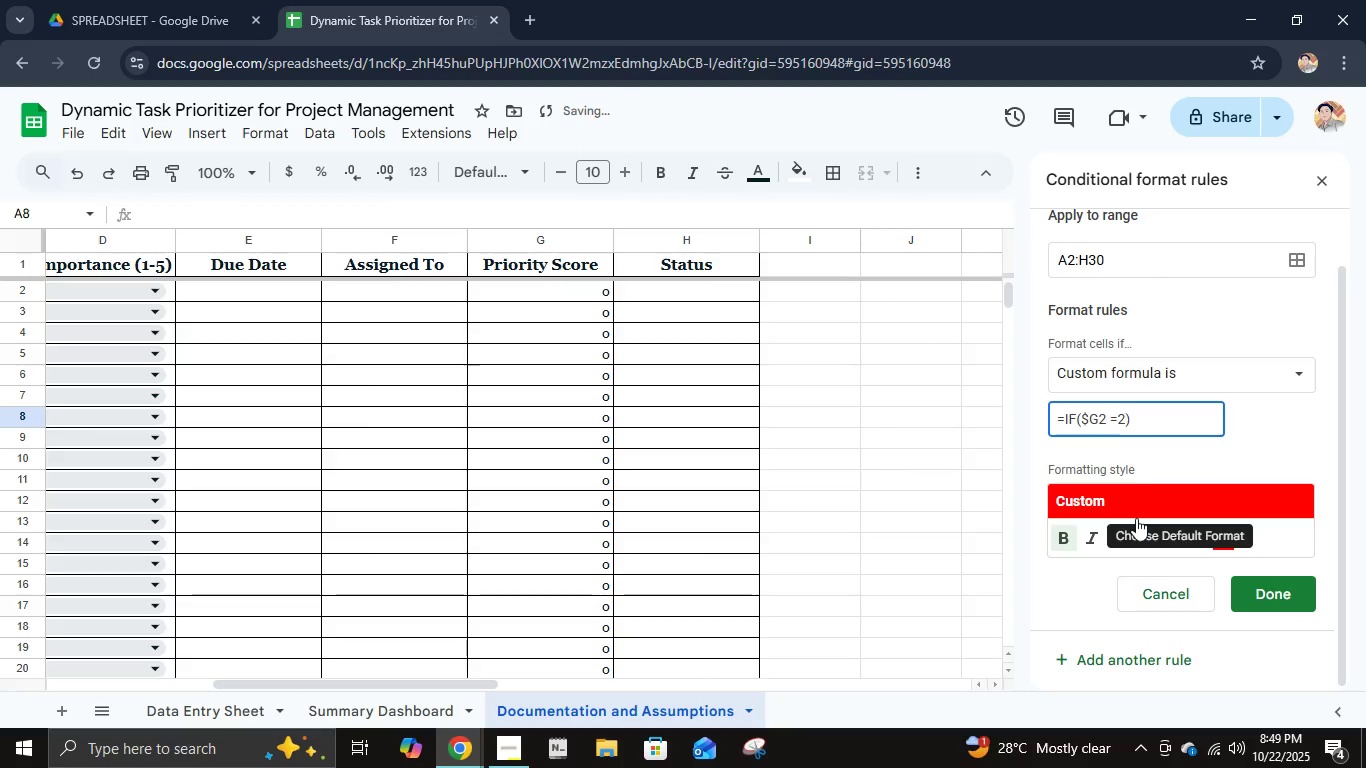 
key(Backspace)
 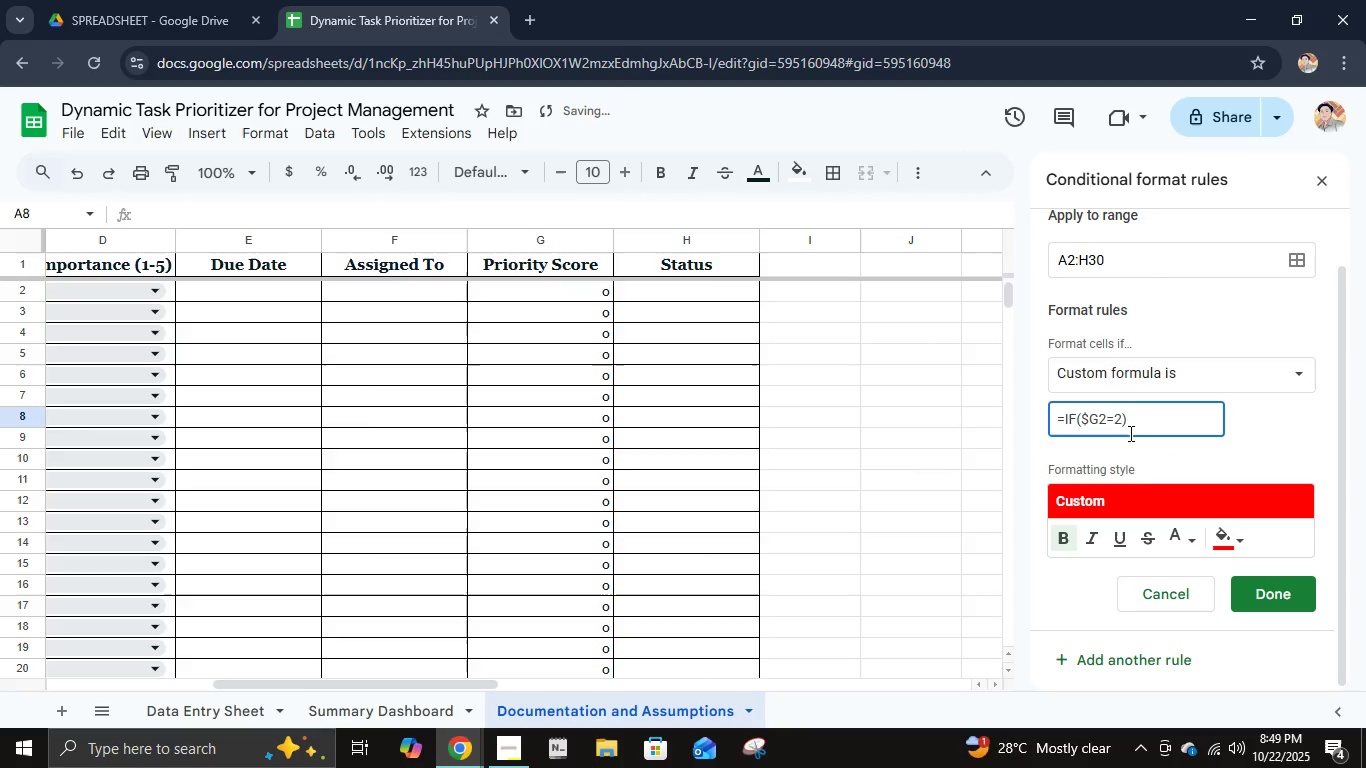 
left_click([1124, 418])
 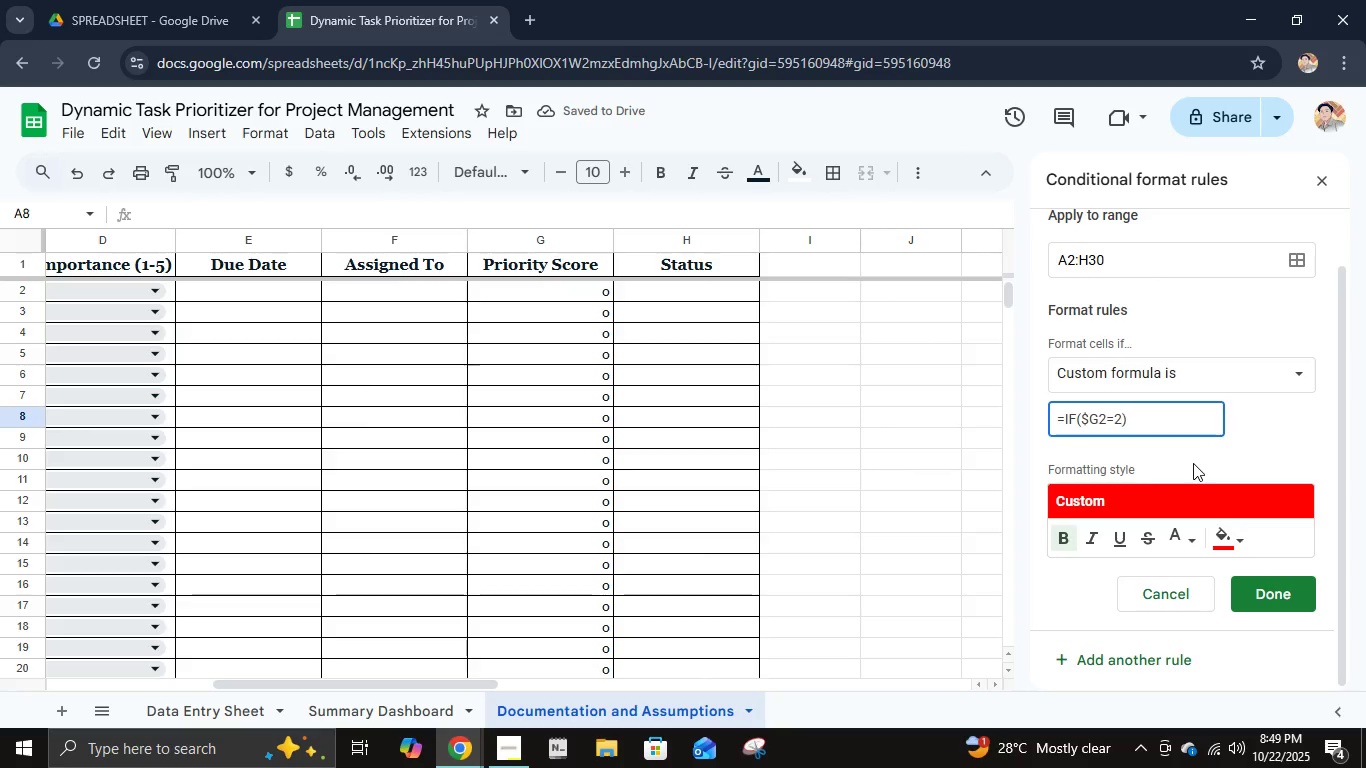 
type(, G2=)
key(Backspace)
key(Backspace)
key(Backspace)
type(G2=)
 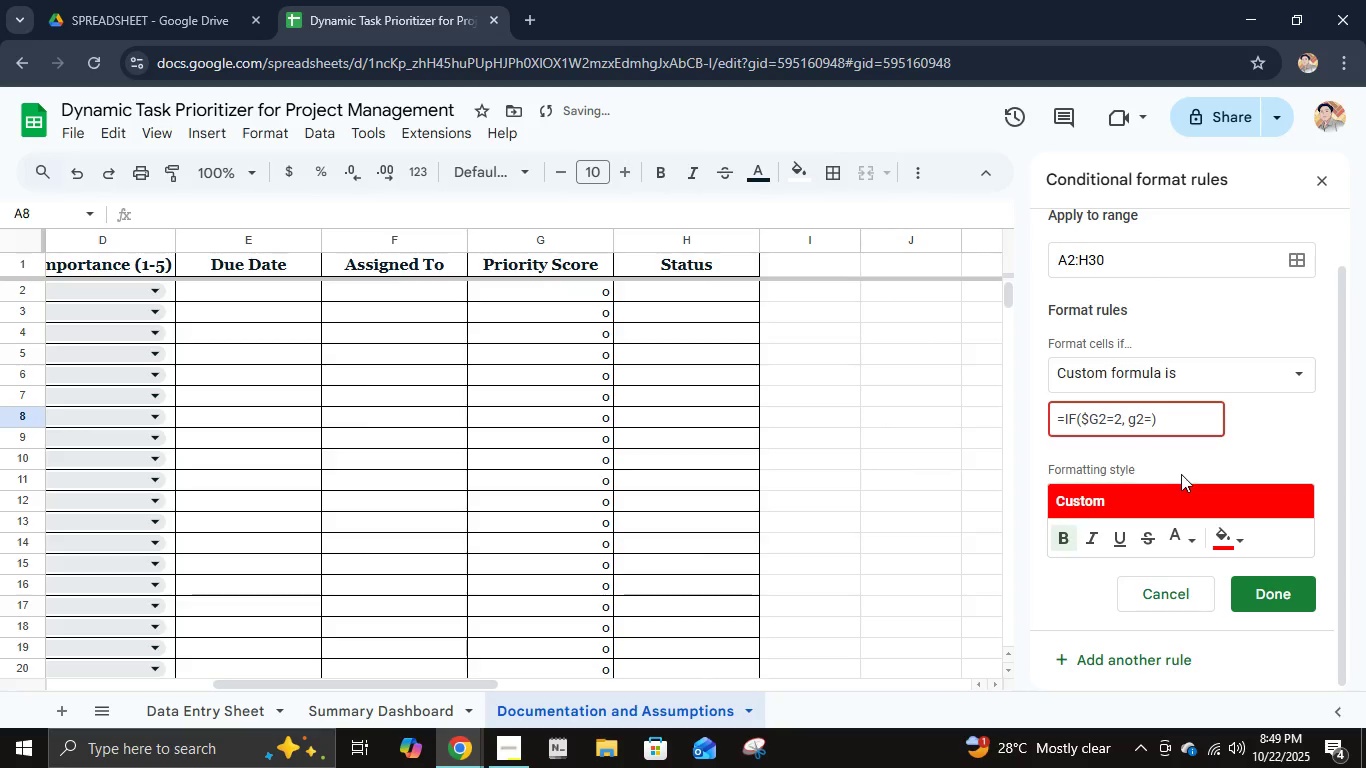 
wait(7.18)
 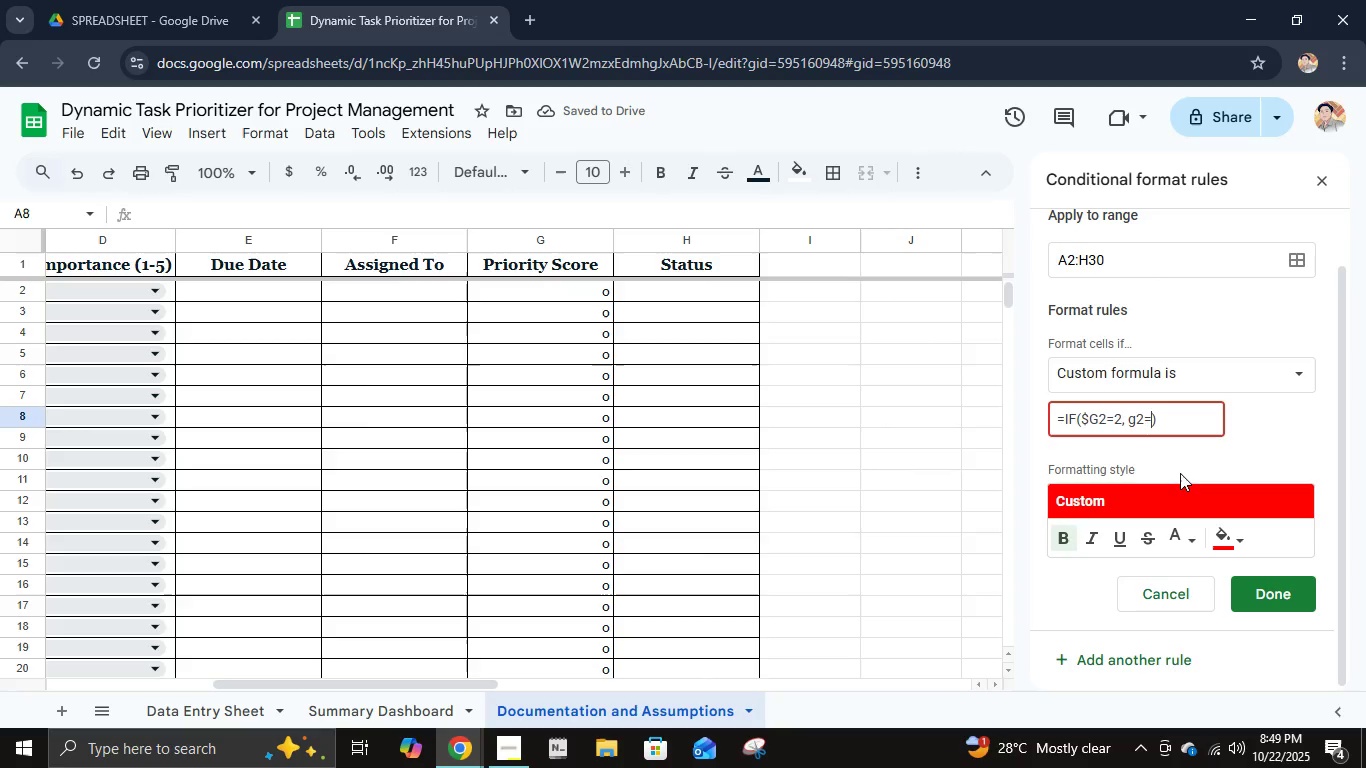 
key(3)
 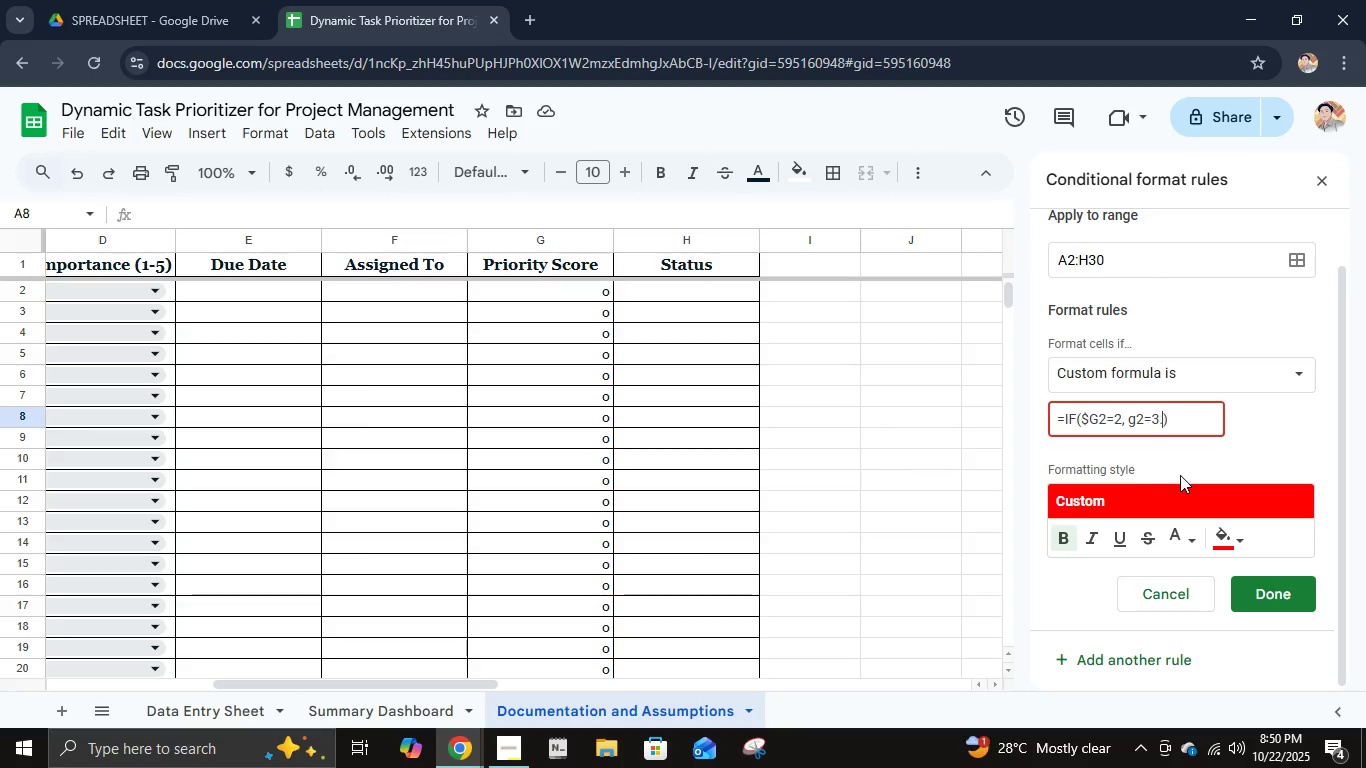 
key(Period)
 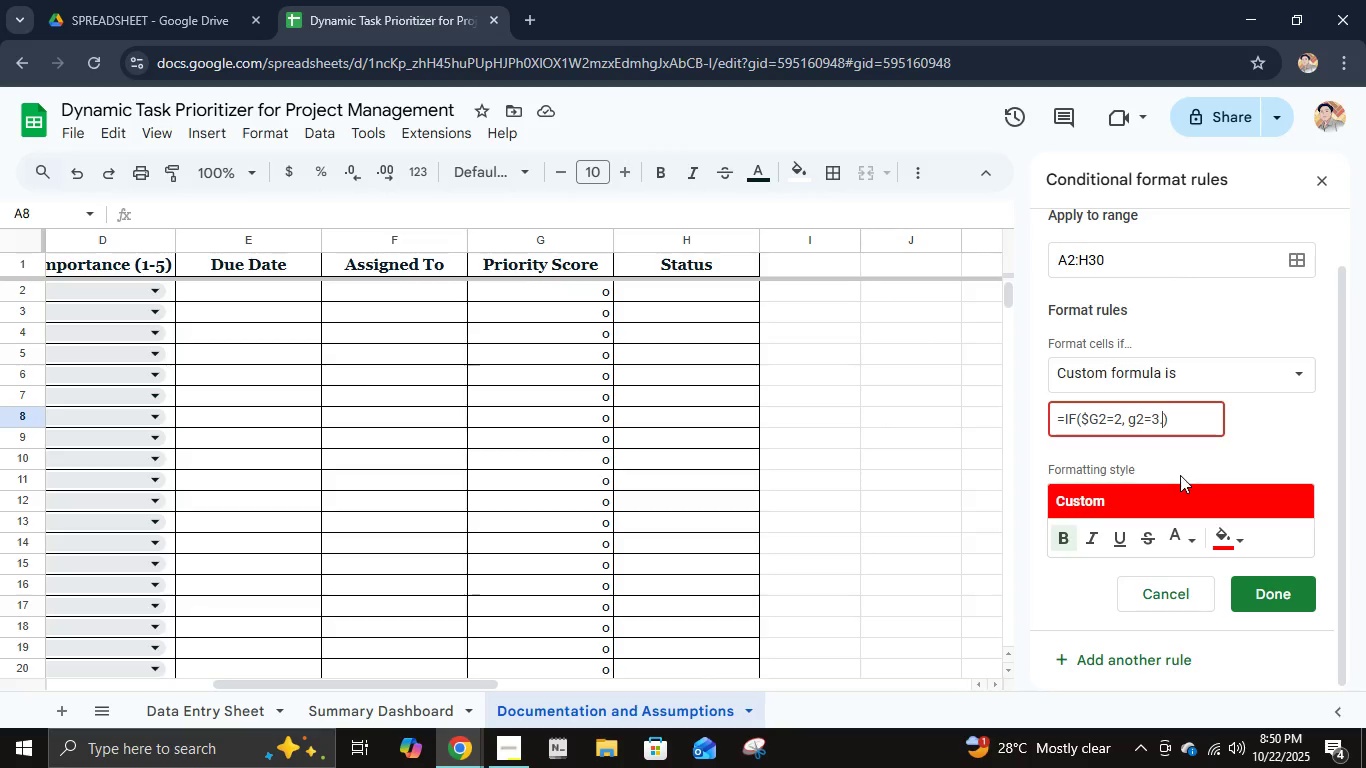 
key(9)
 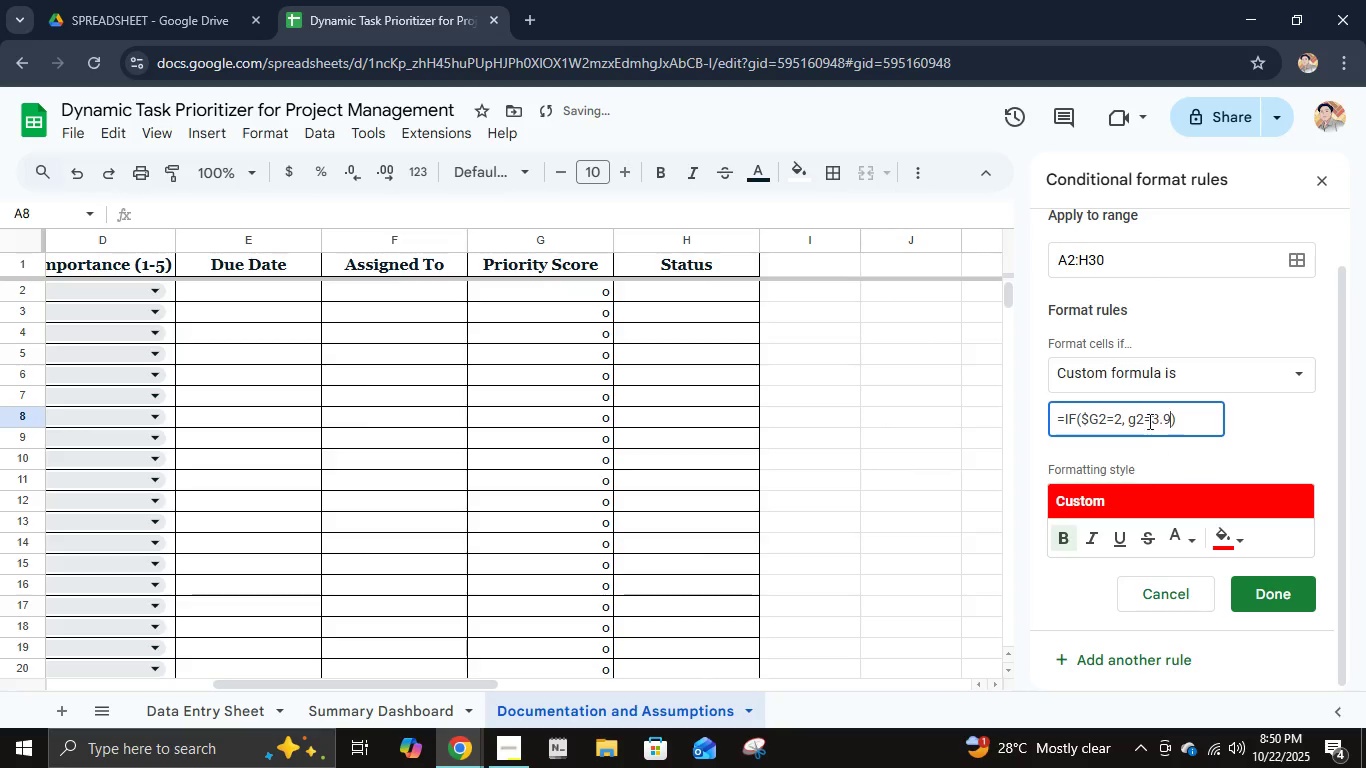 
left_click([1138, 416])
 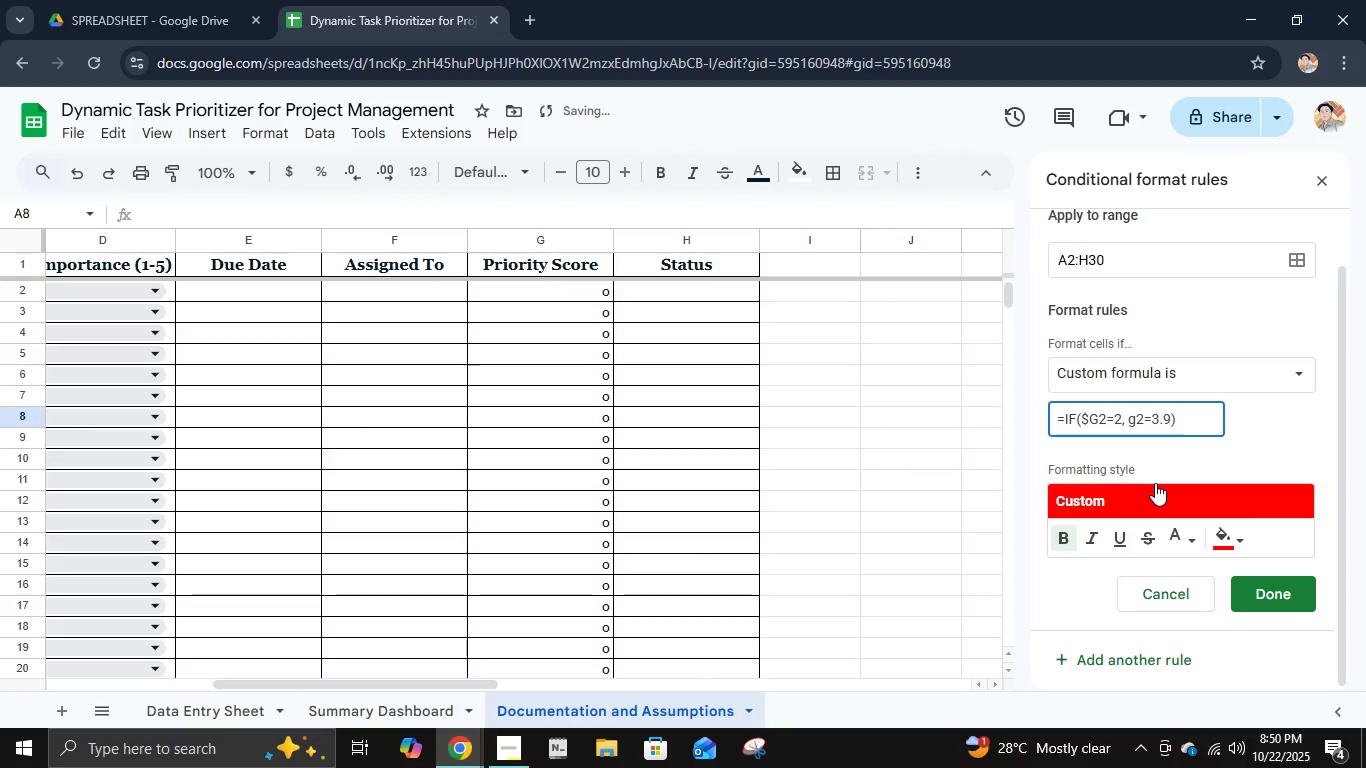 
key(Backspace)
 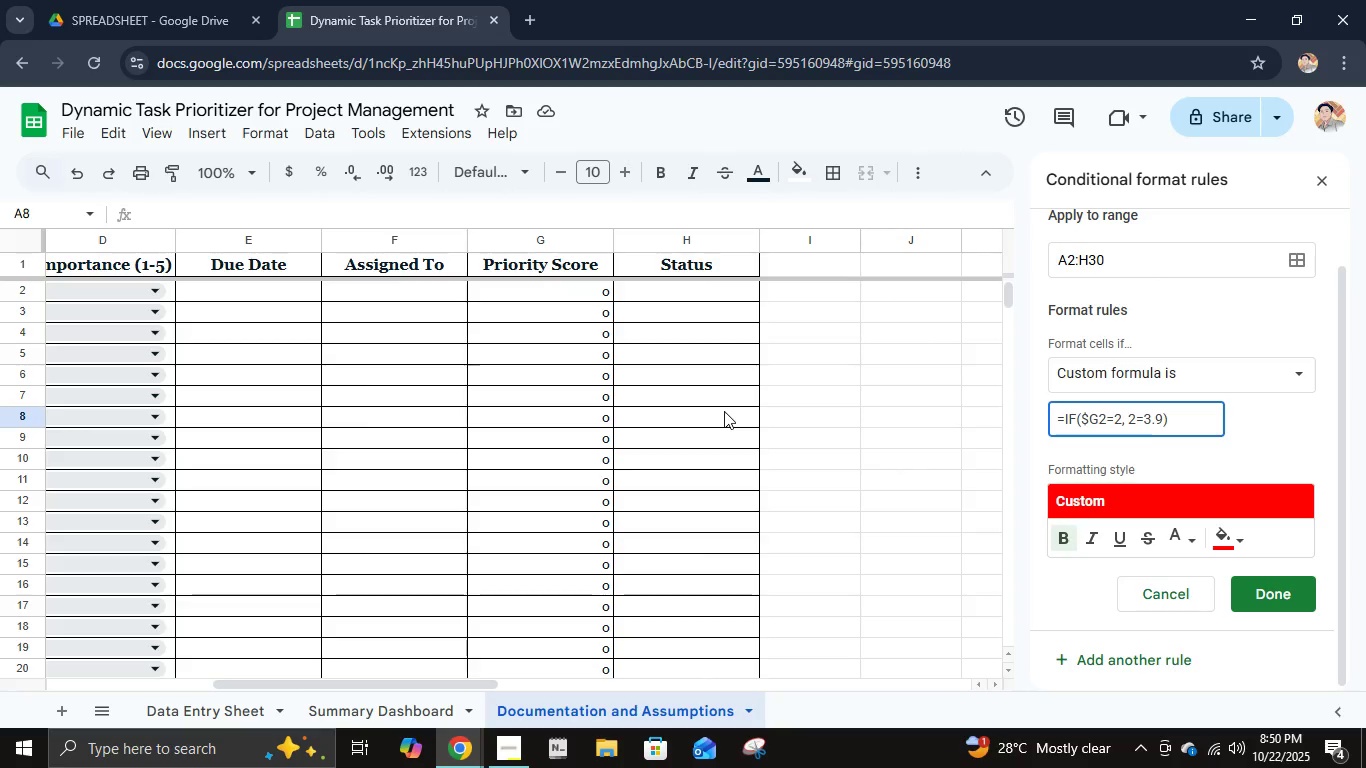 
wait(27.04)
 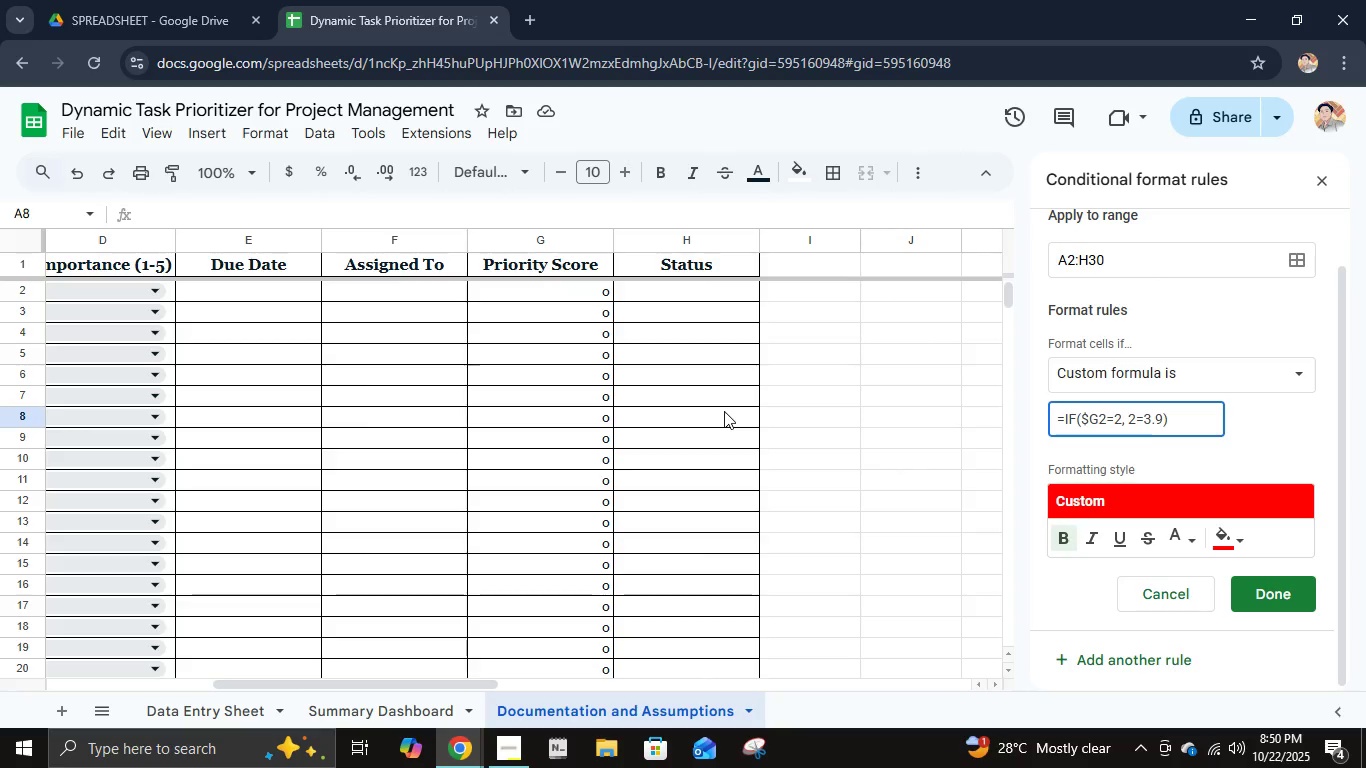 
left_click([1194, 416])
 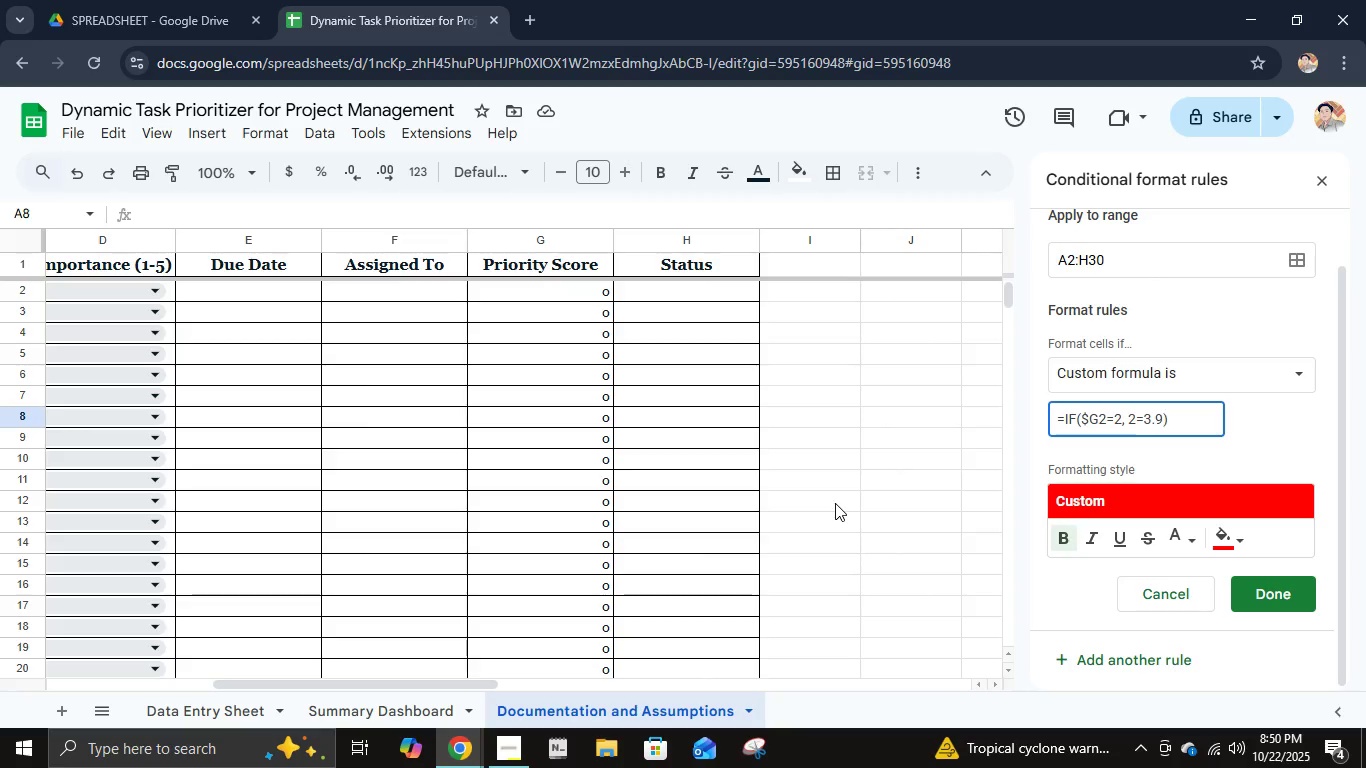 
wait(21.19)
 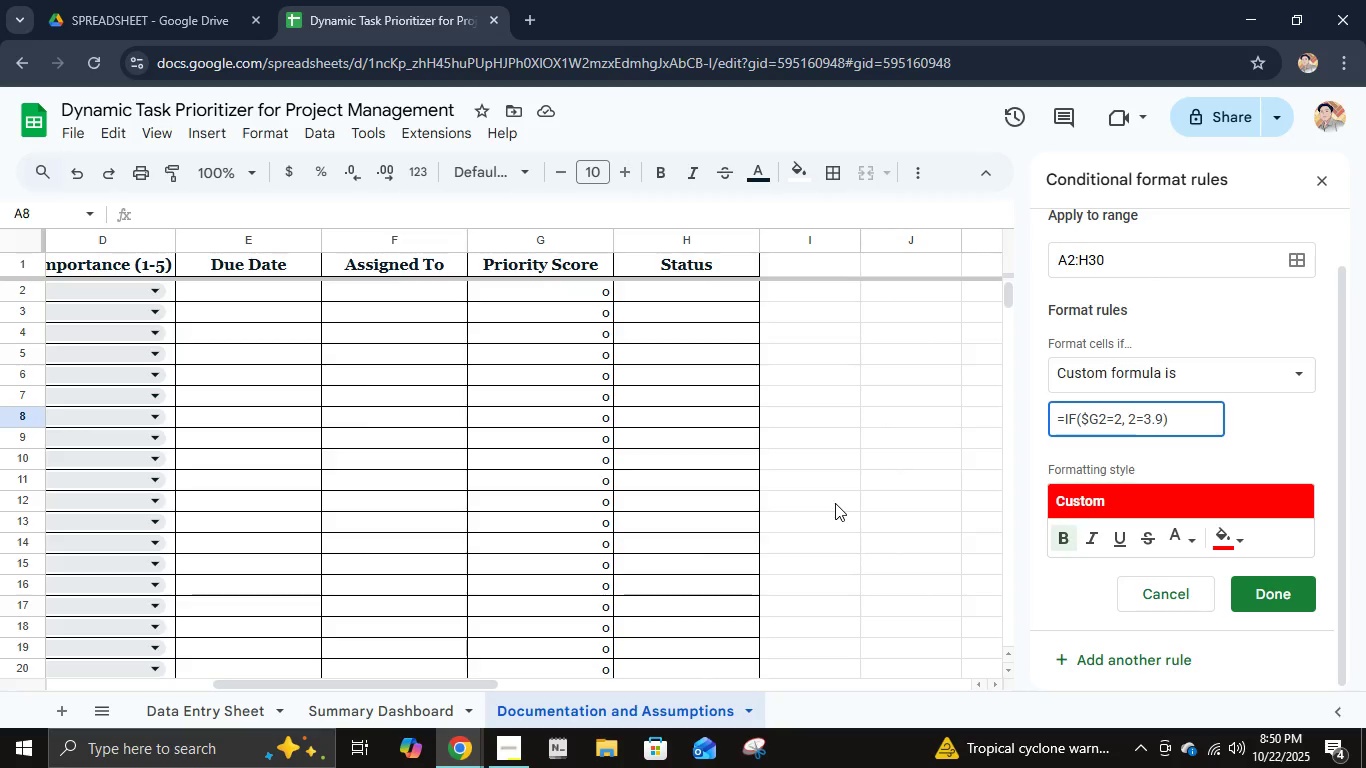 
left_click_drag(start_coordinate=[1200, 416], to_coordinate=[900, 417])
 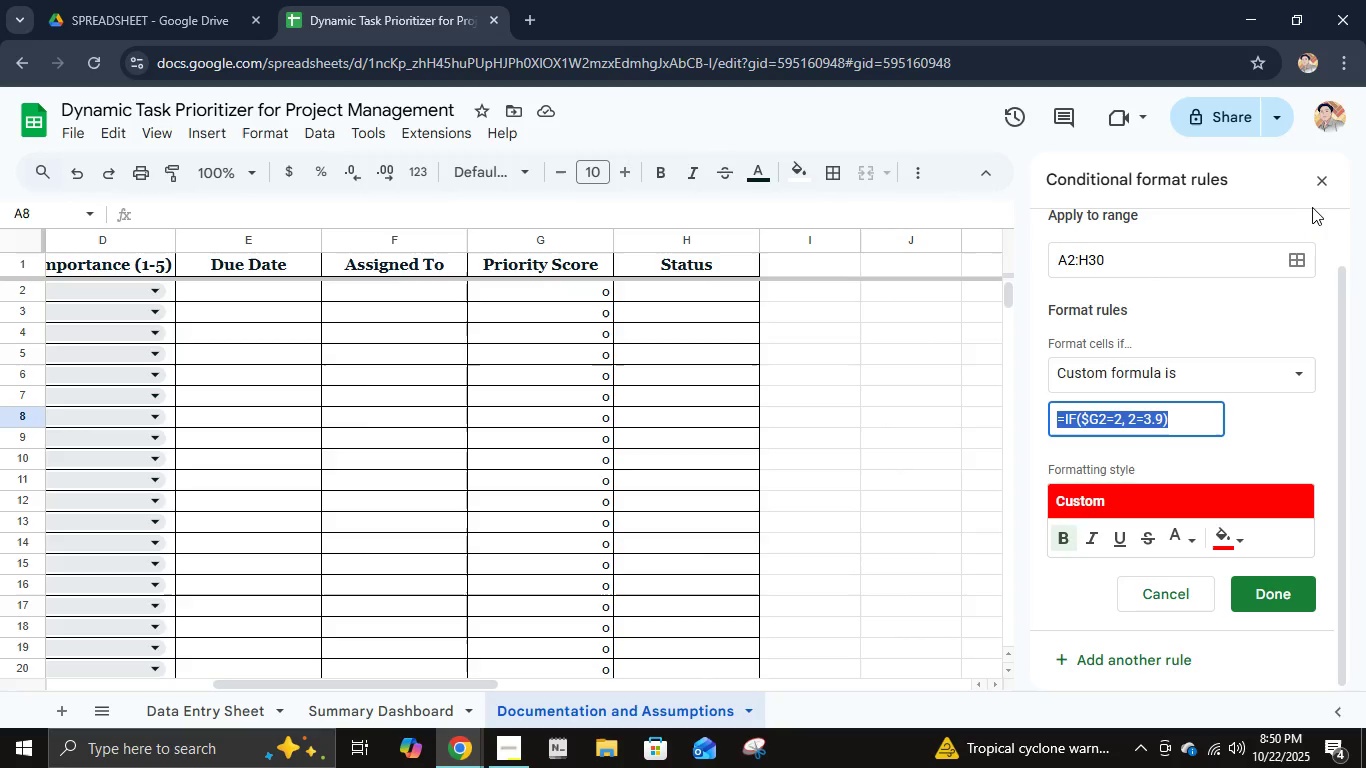 
left_click([1319, 183])
 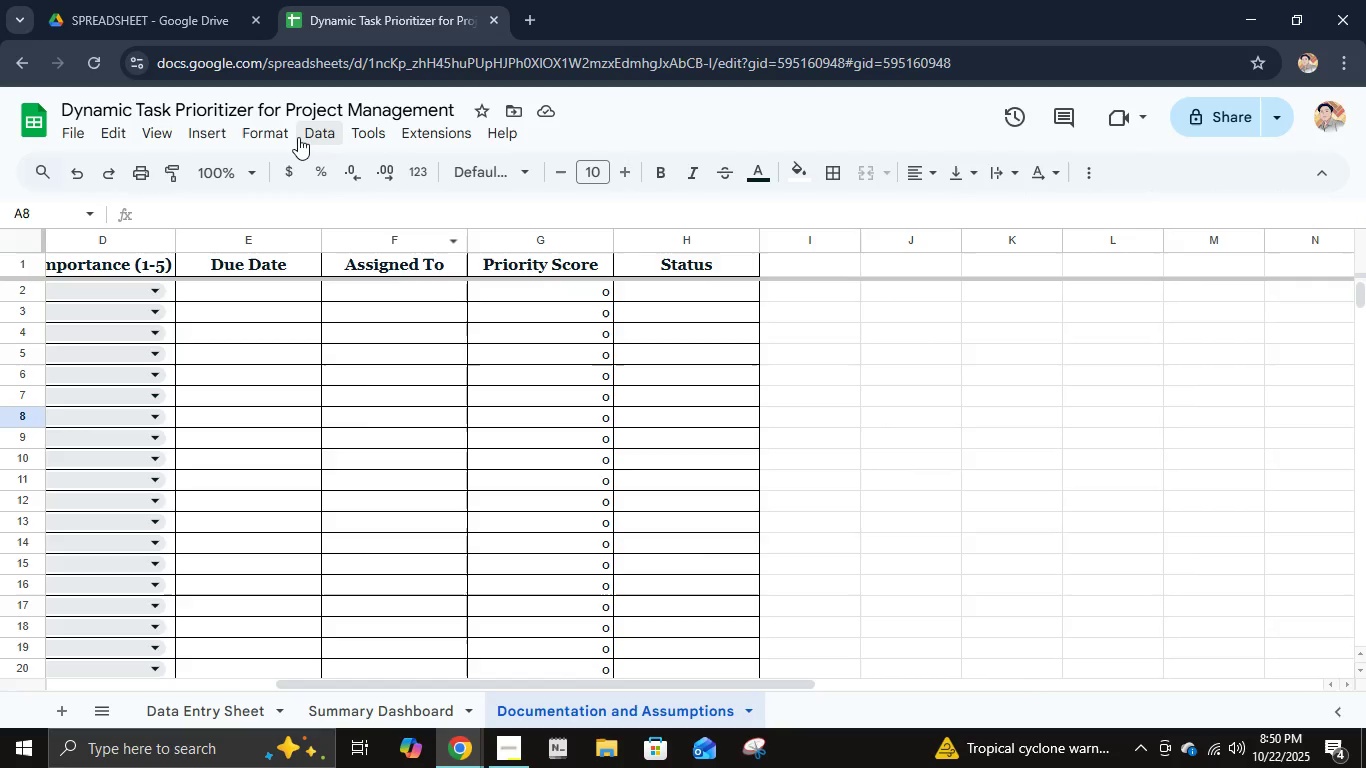 
left_click([239, 136])
 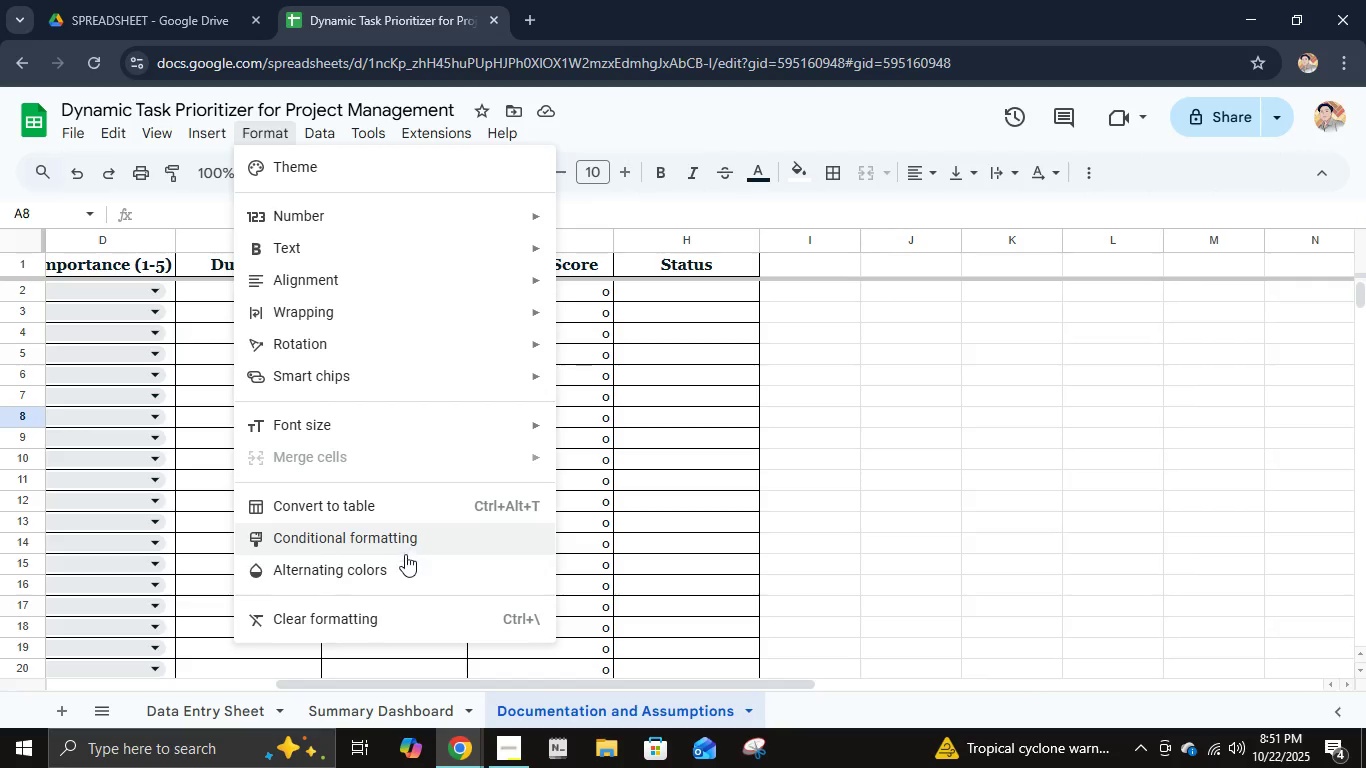 
left_click([401, 541])
 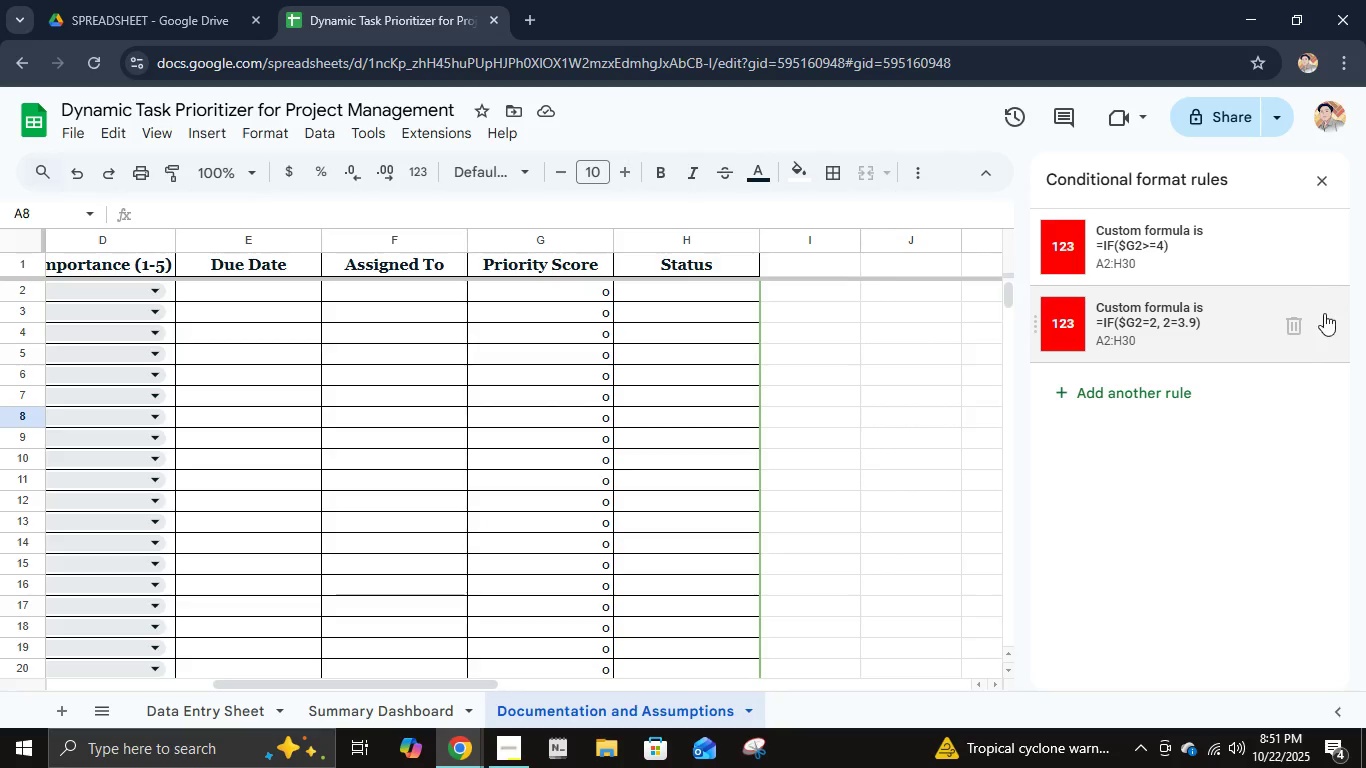 
left_click([1303, 335])
 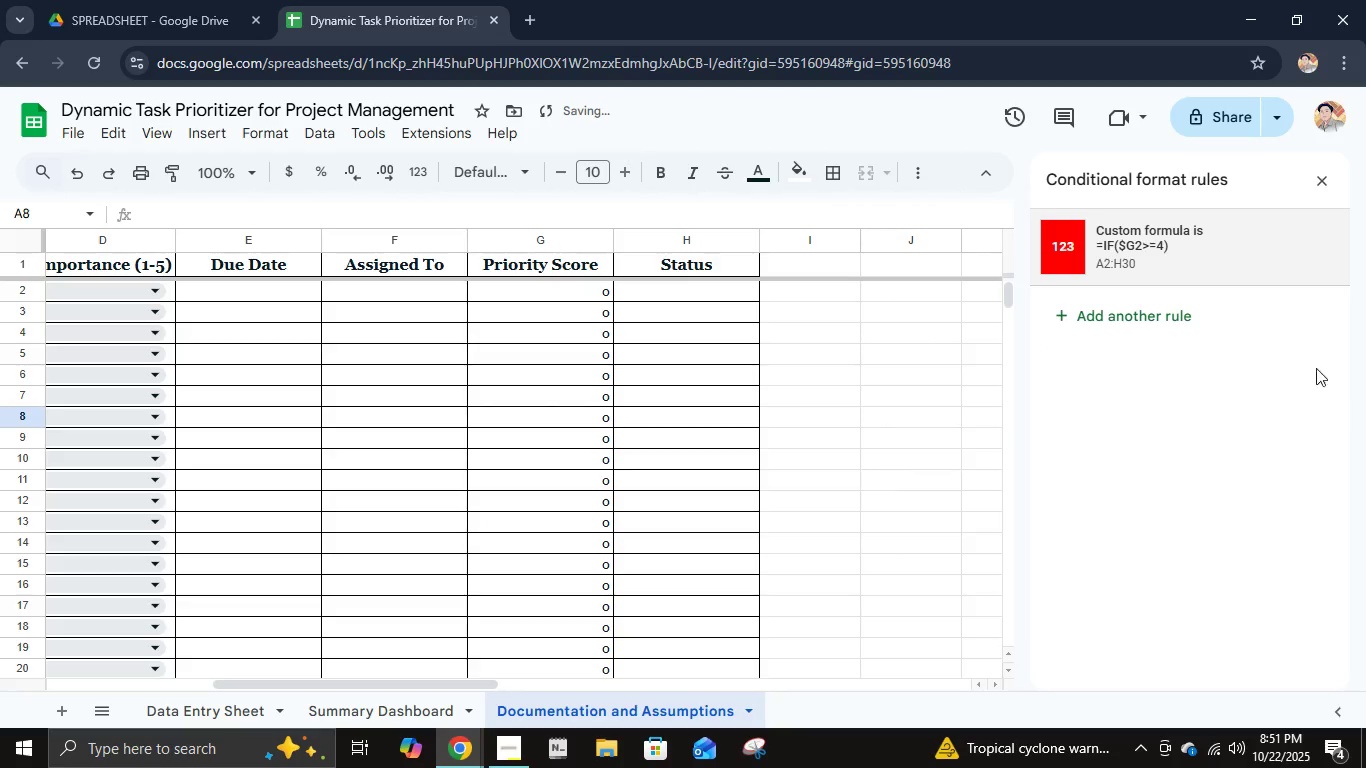 
left_click([1299, 252])
 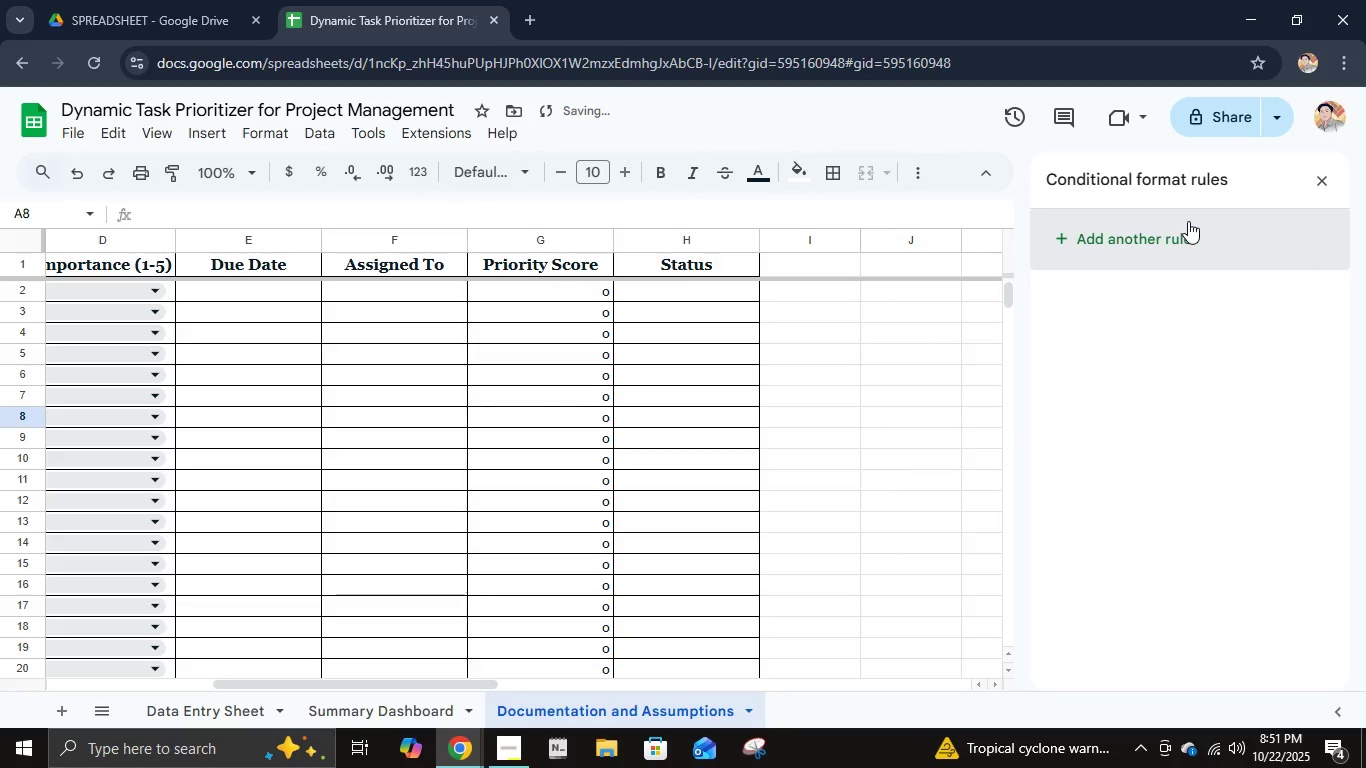 
left_click([1188, 221])
 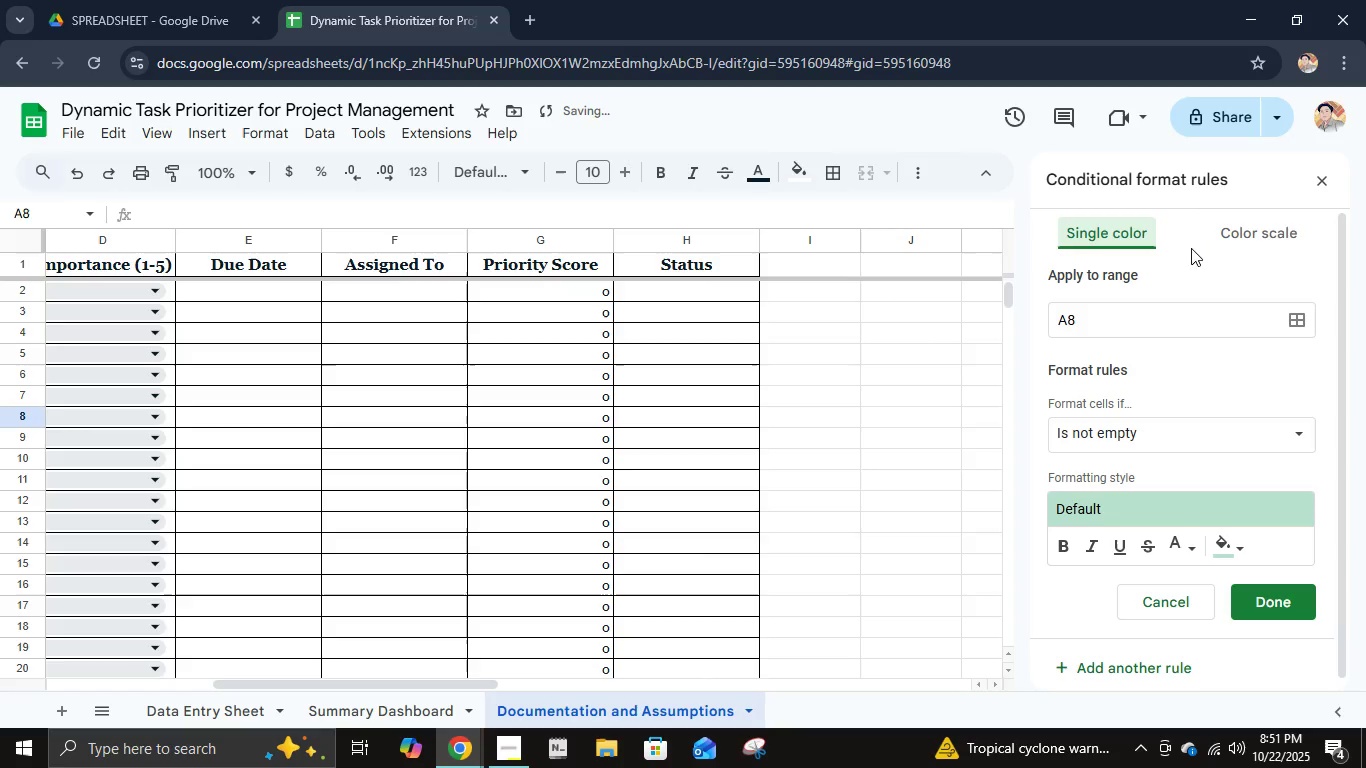 
mouse_move([1124, 431])
 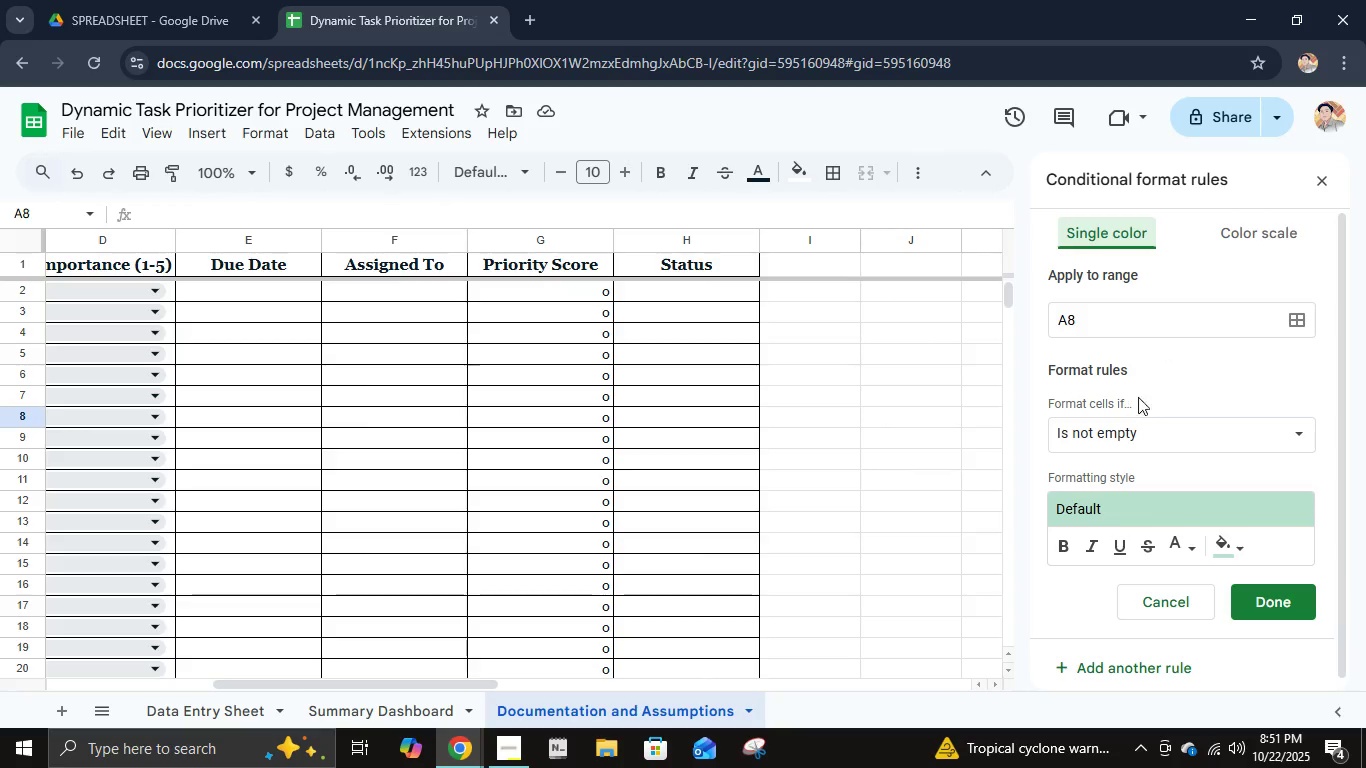 
wait(7.13)
 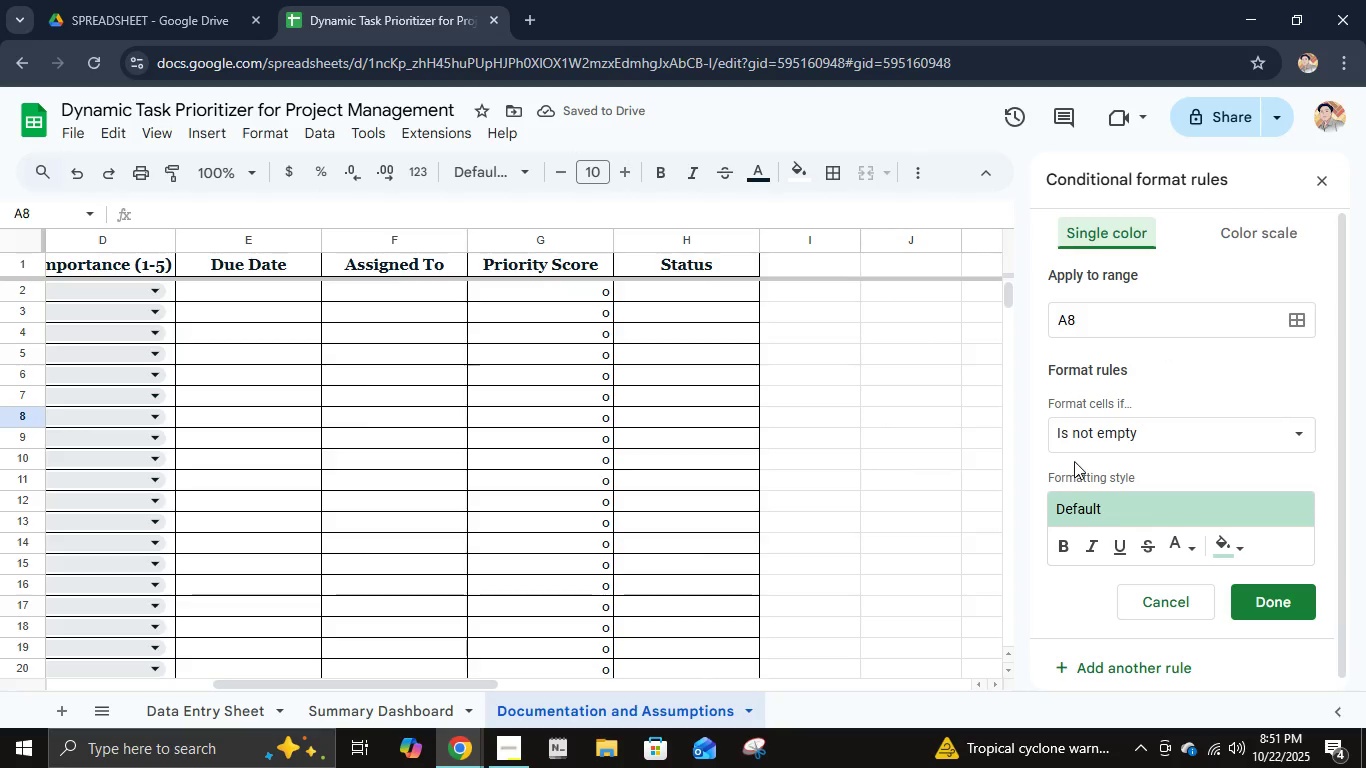 
left_click([1146, 328])
 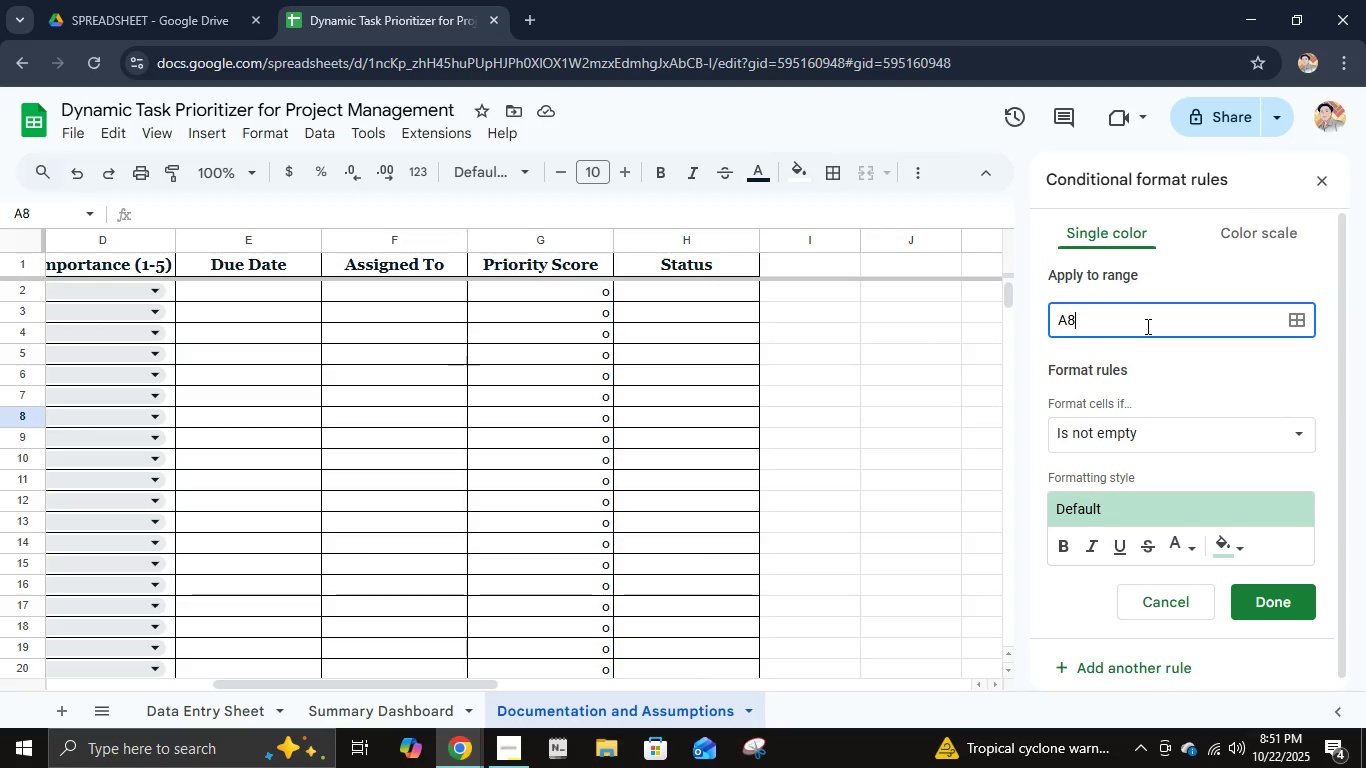 
left_click_drag(start_coordinate=[1146, 326], to_coordinate=[1040, 296])
 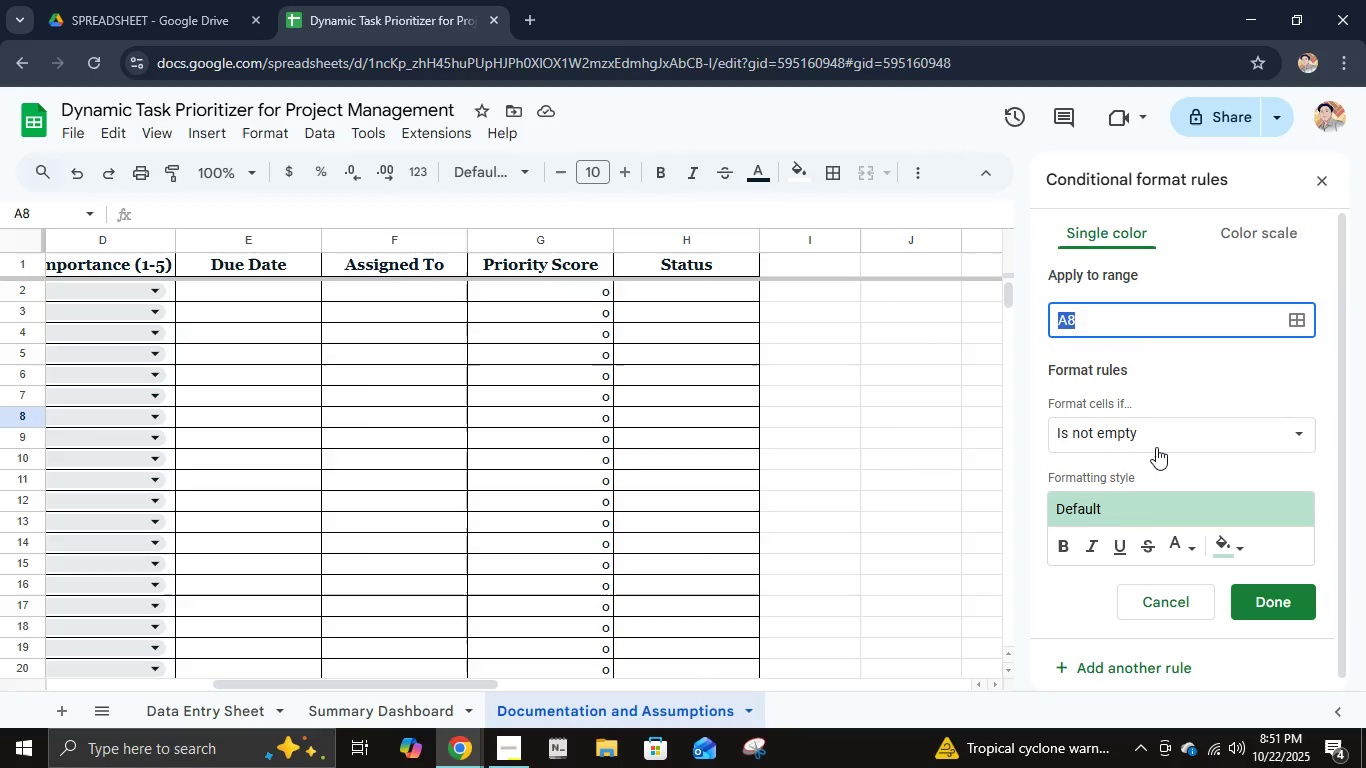 
type(g2:g30)
 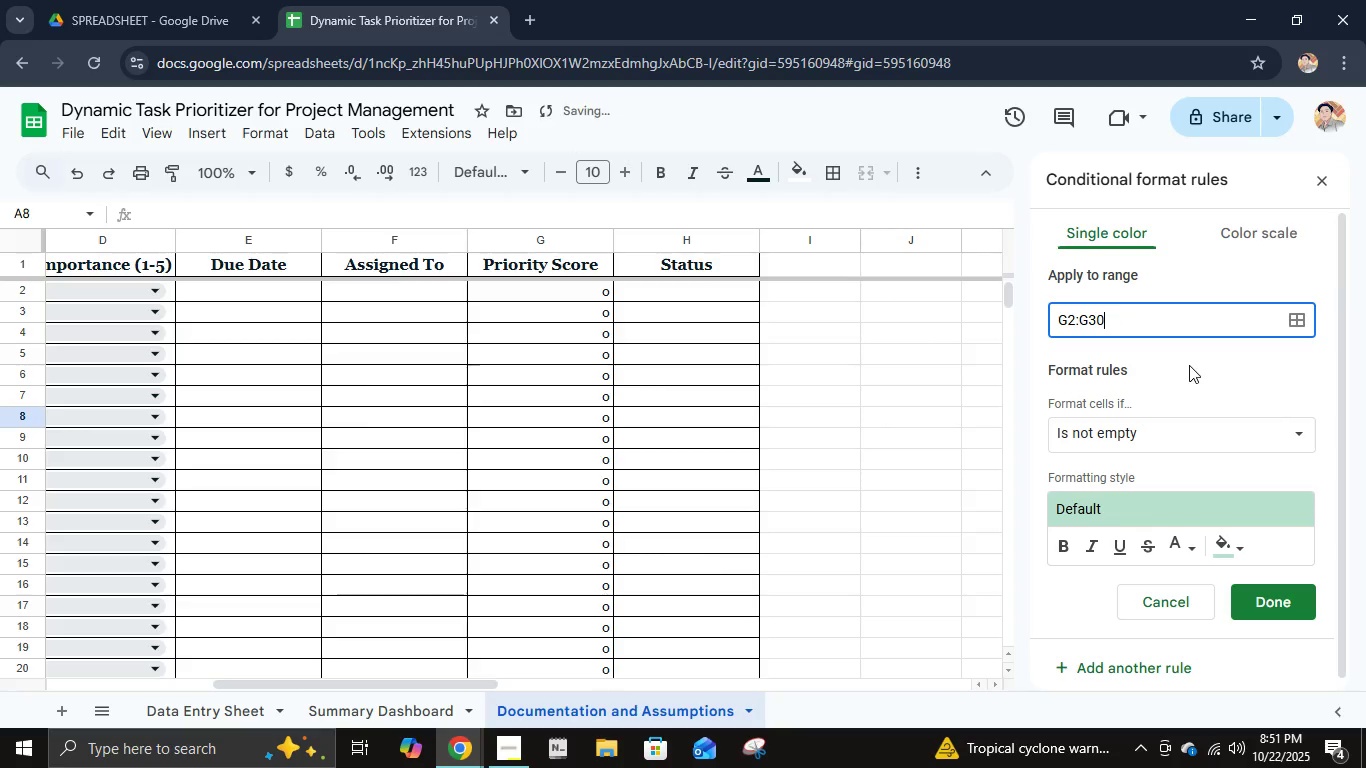 
key(Enter)
 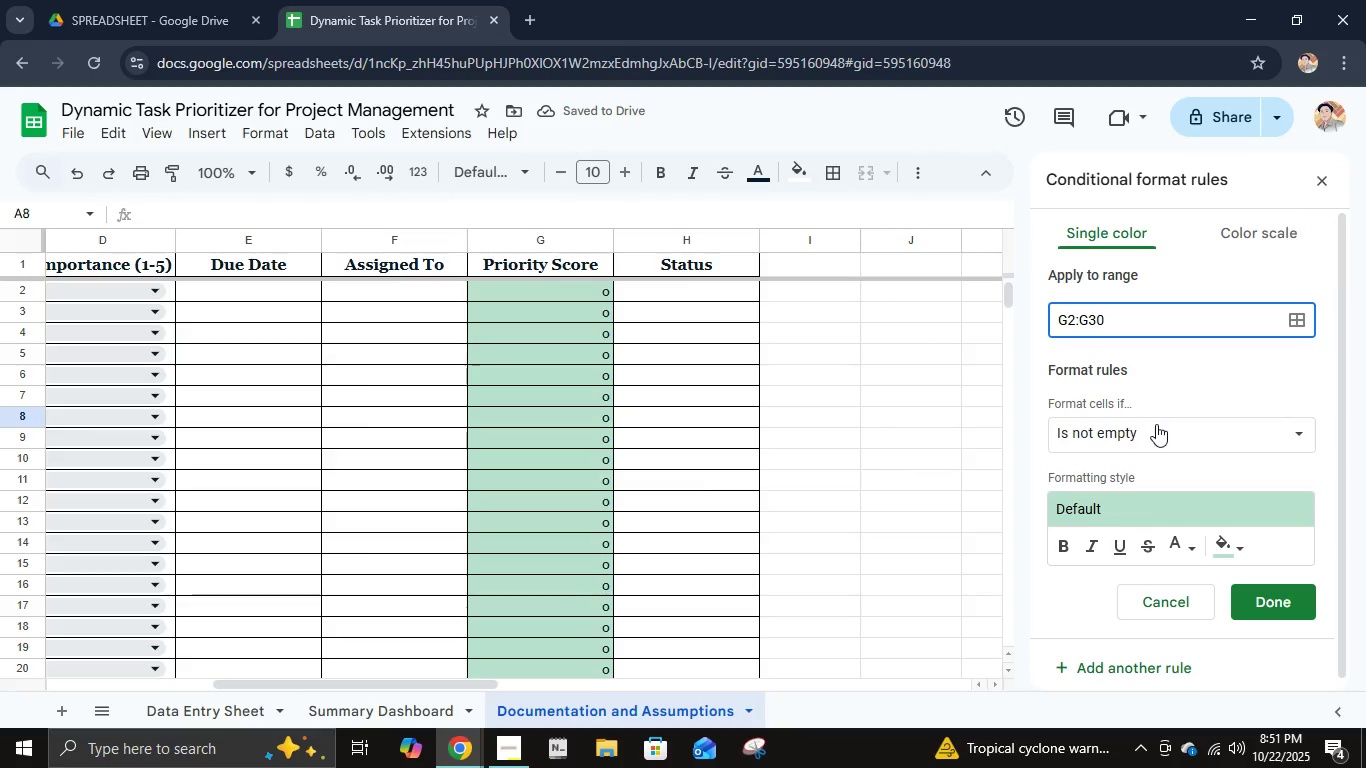 
left_click([1156, 442])
 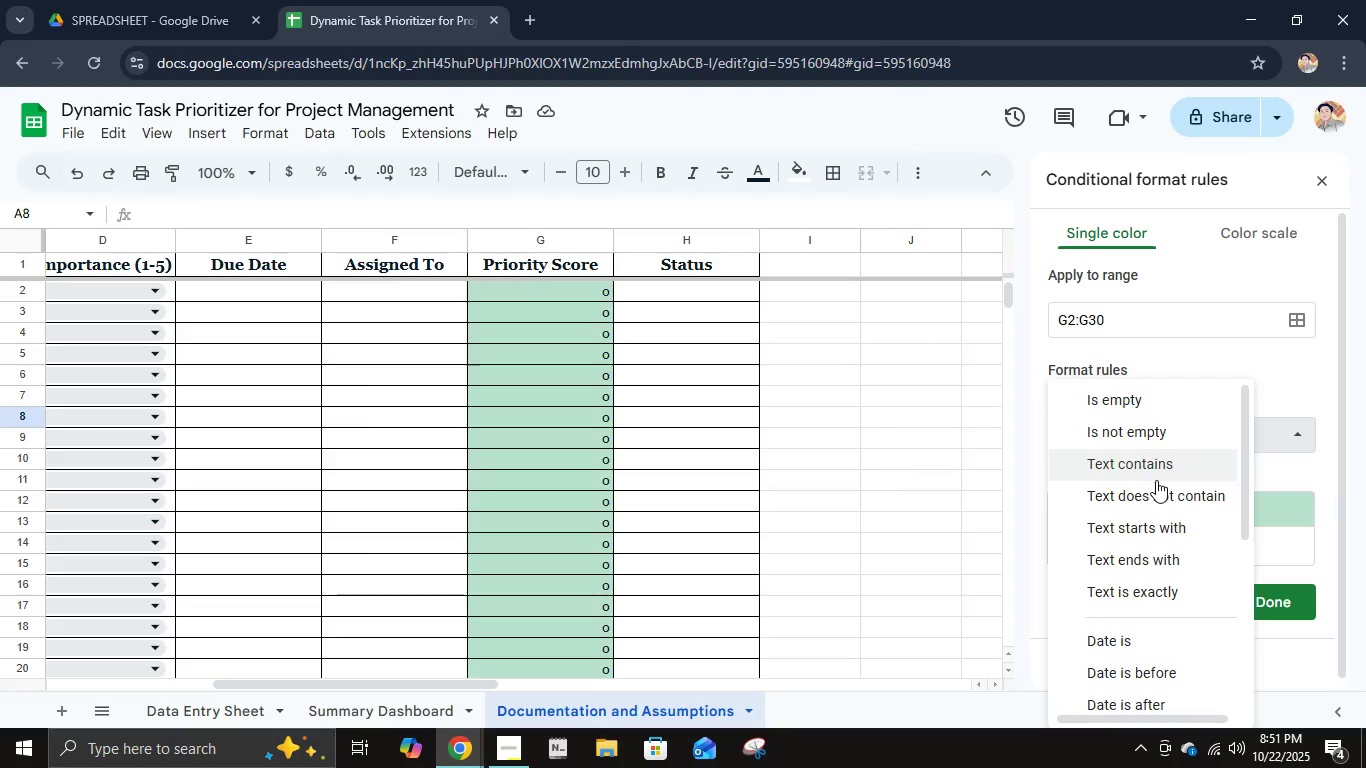 
wait(11.08)
 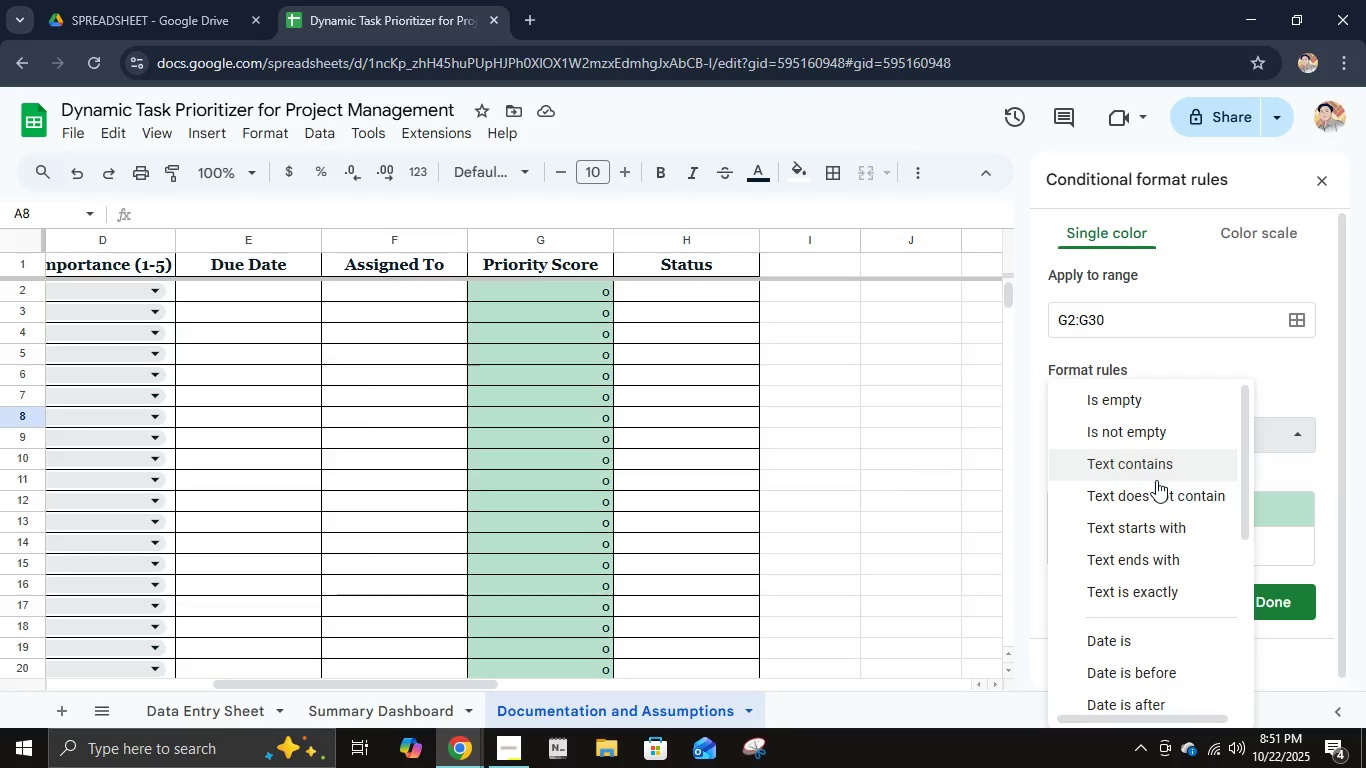 
scroll: coordinate [1207, 519], scroll_direction: down, amount: 5.0
 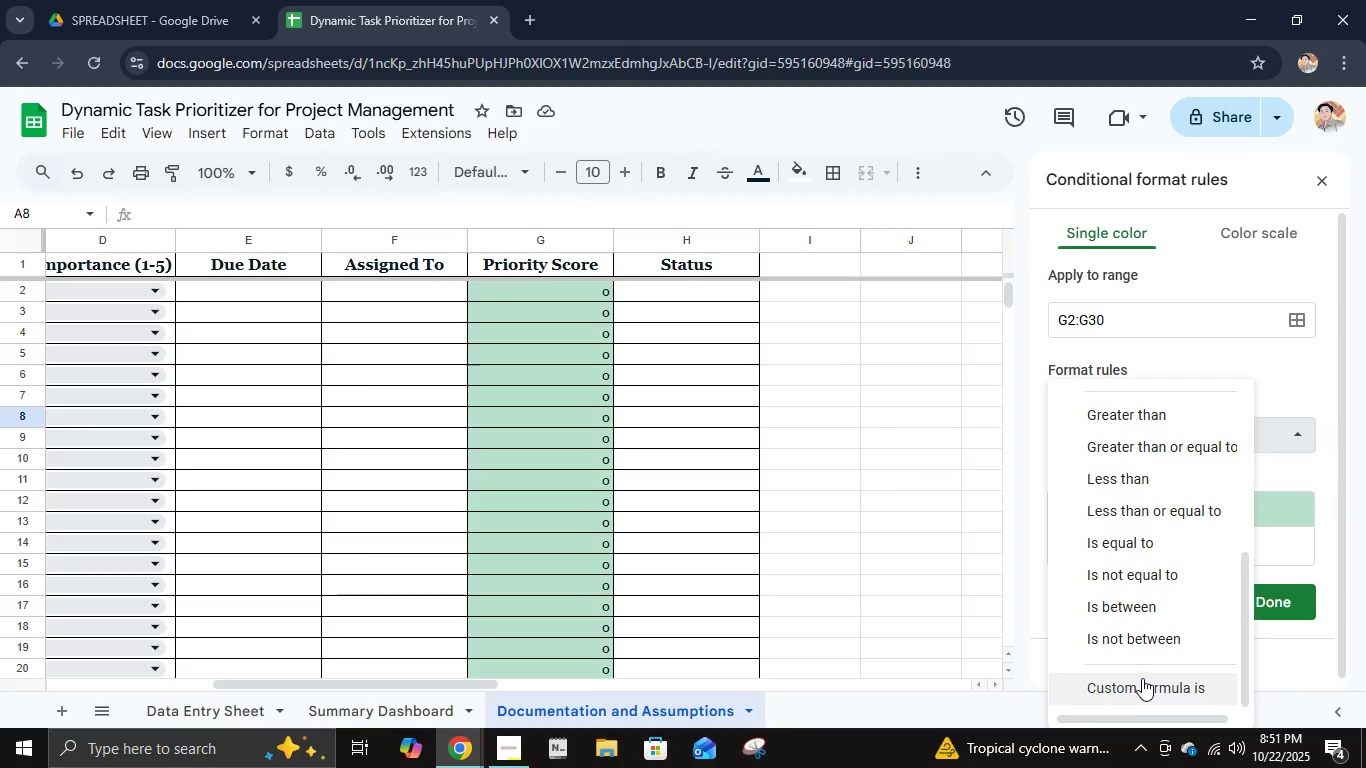 
left_click([1142, 678])
 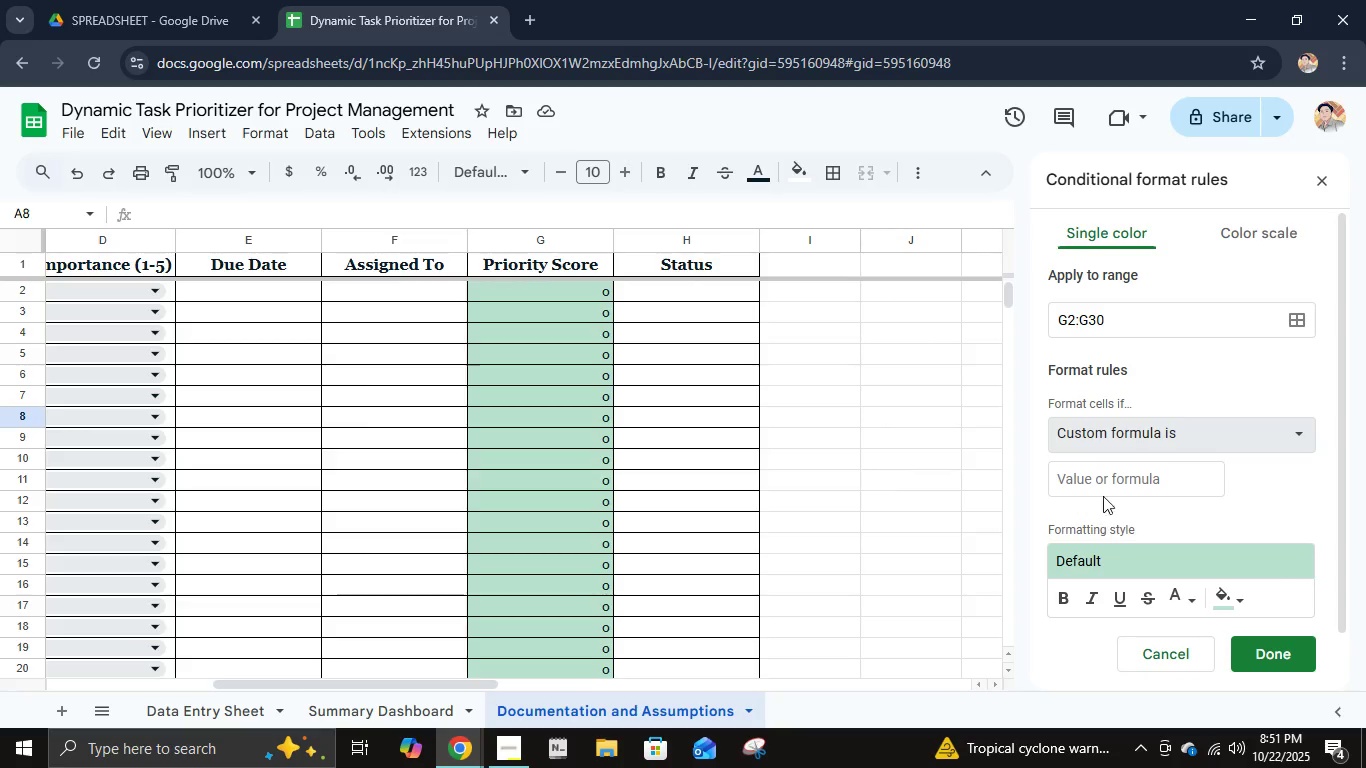 
left_click([1107, 474])
 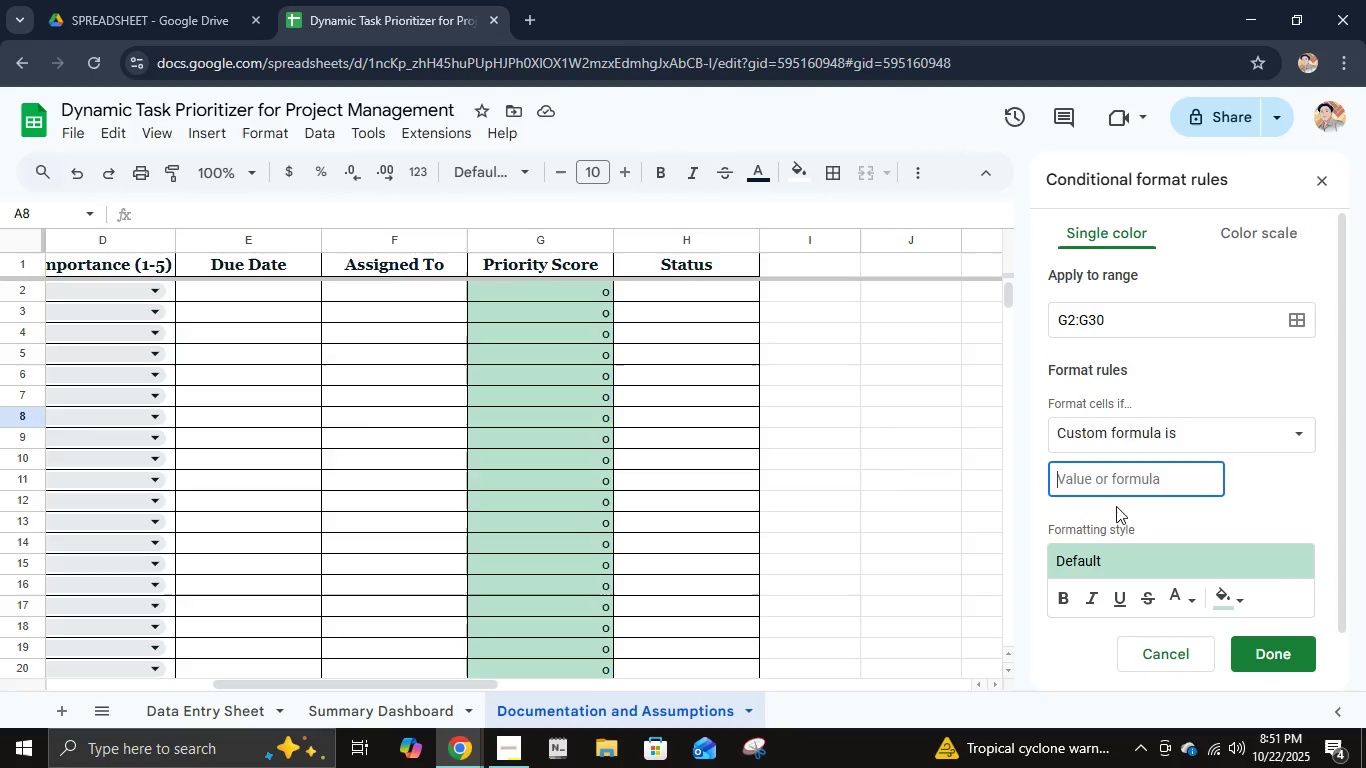 
key(Equal)
 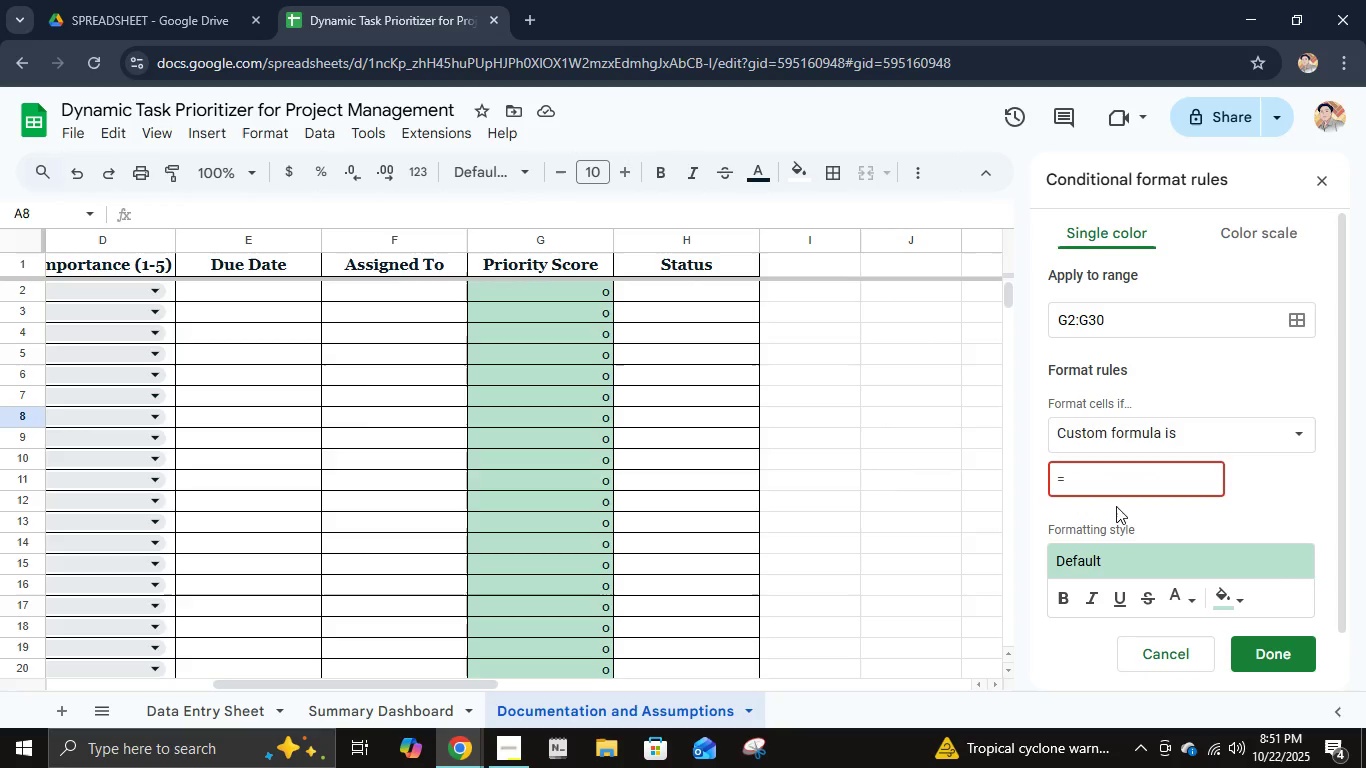 
hold_key(key=ShiftLeft, duration=1.52)
 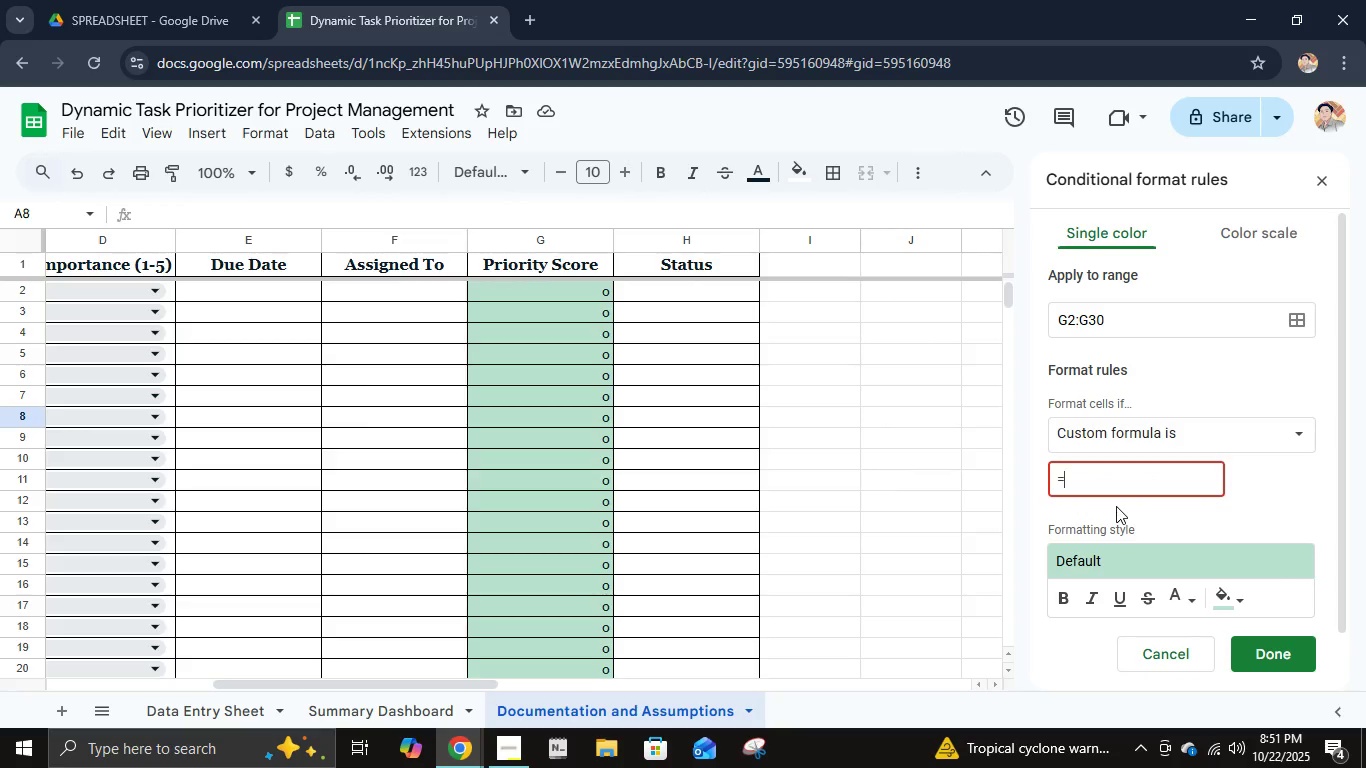 
type($g)
 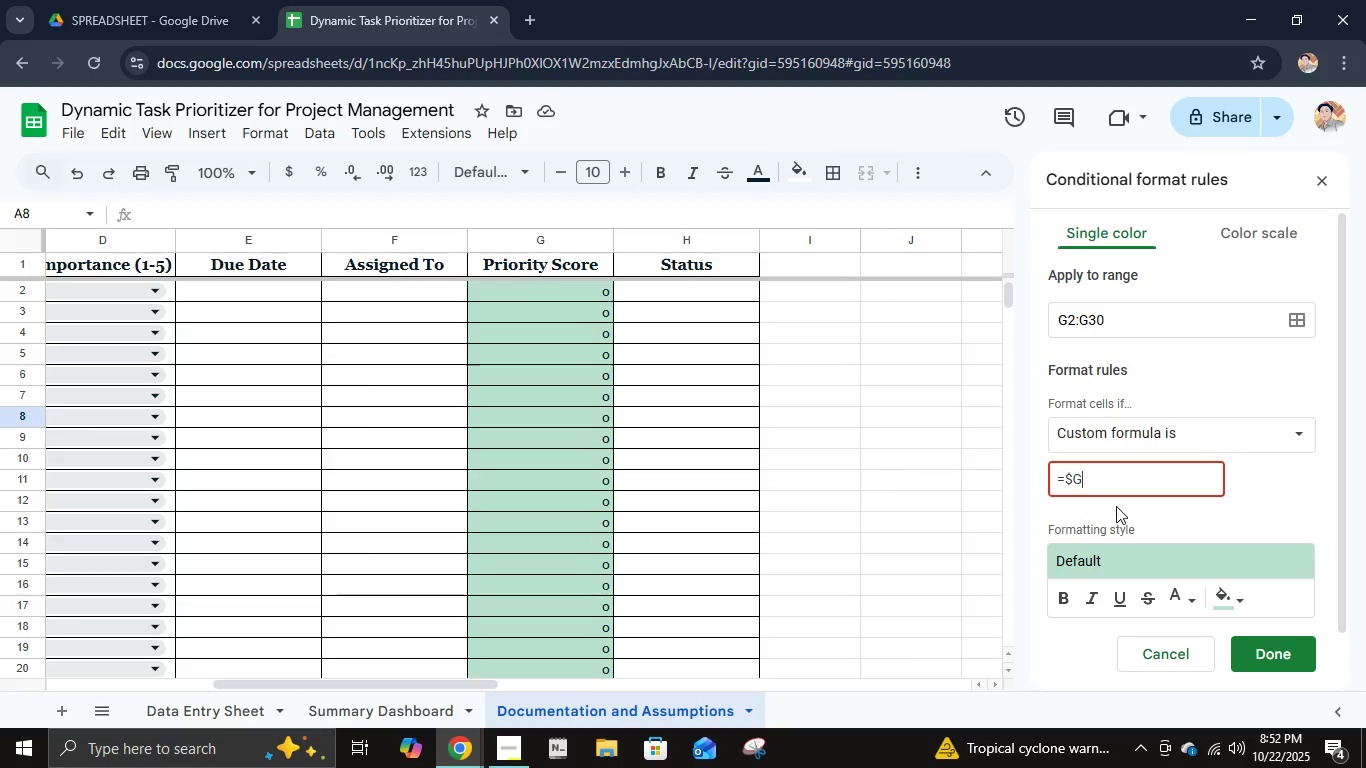 
key(2)
 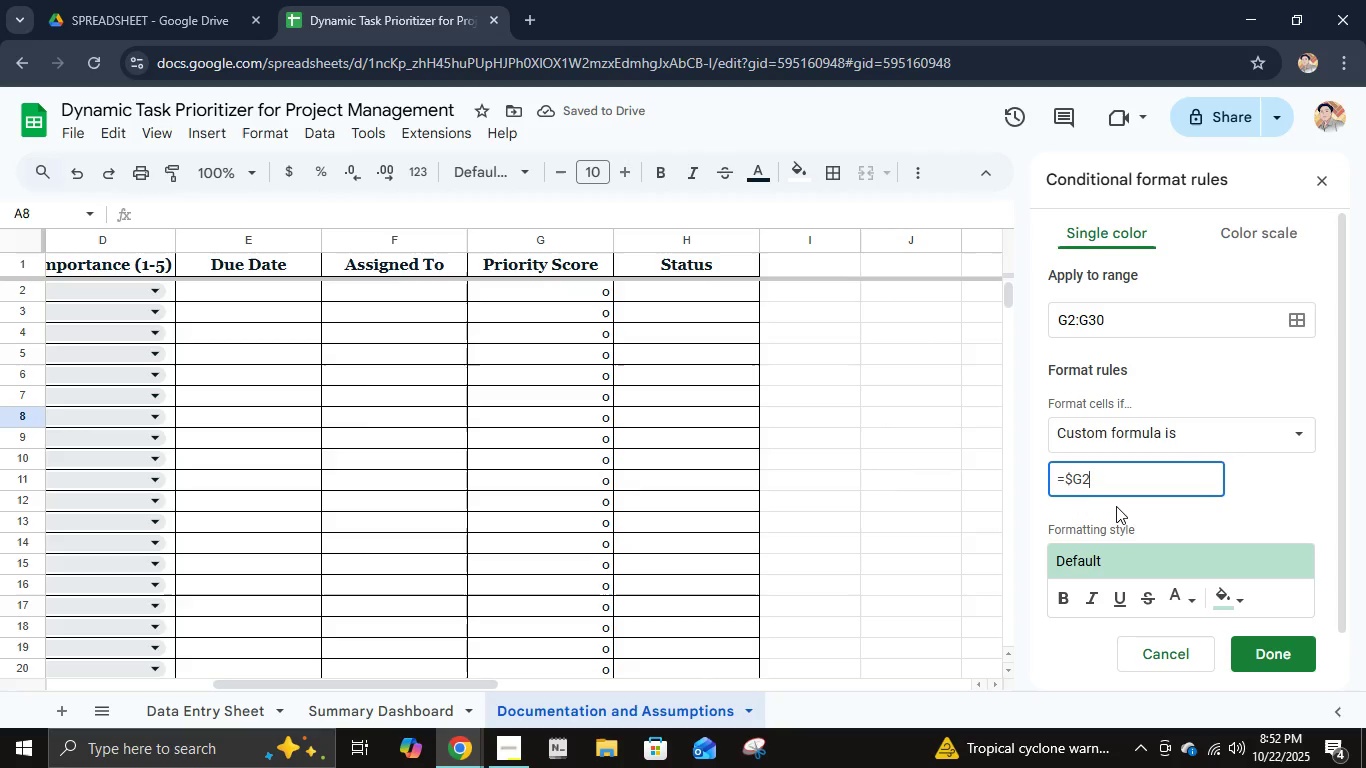 
key(Shift+Period)
 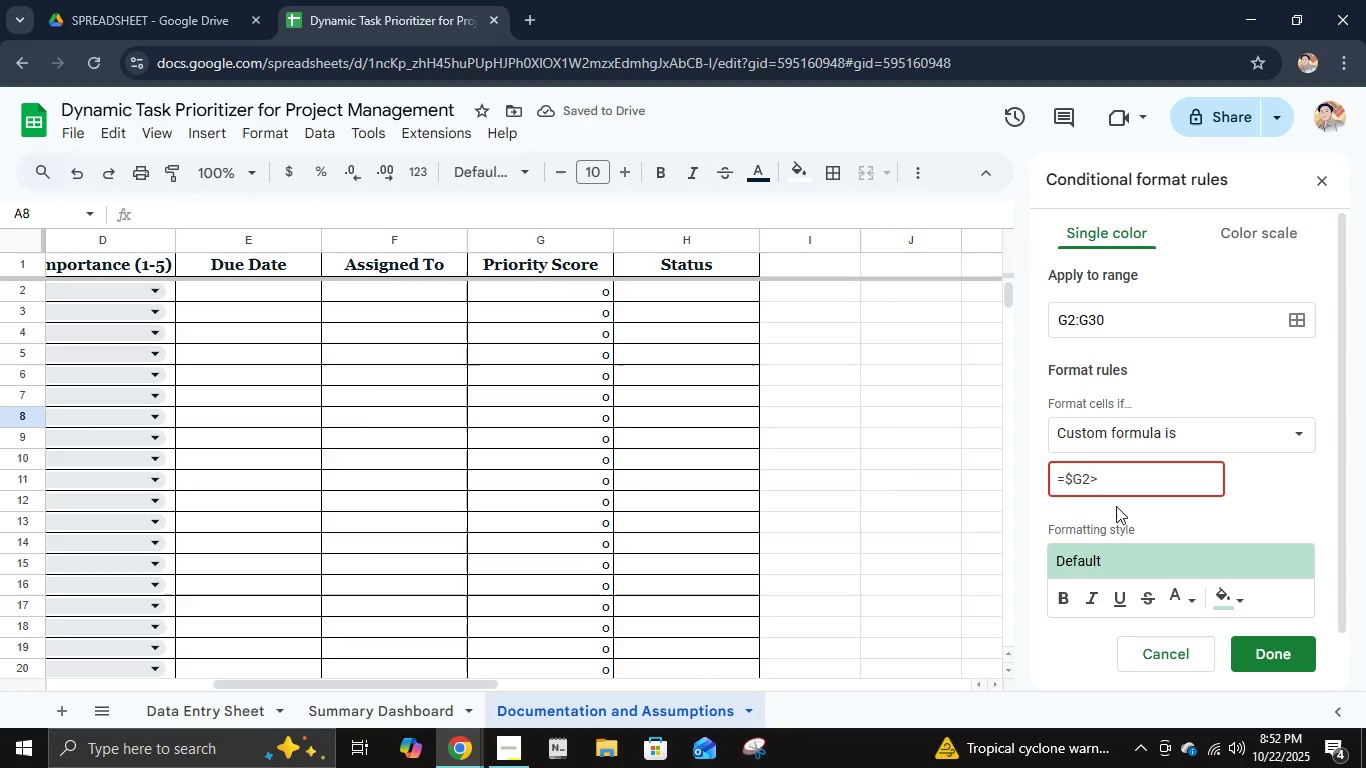 
key(Equal)
 